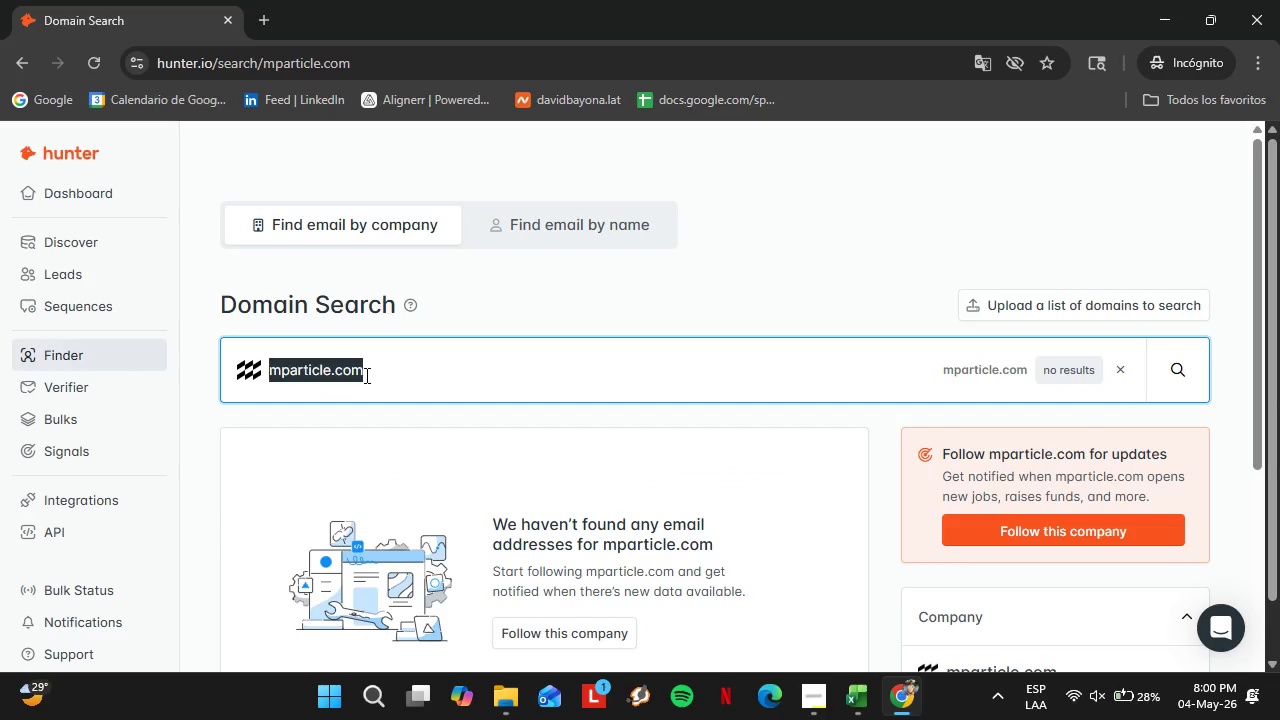 
type(algolia.com)
 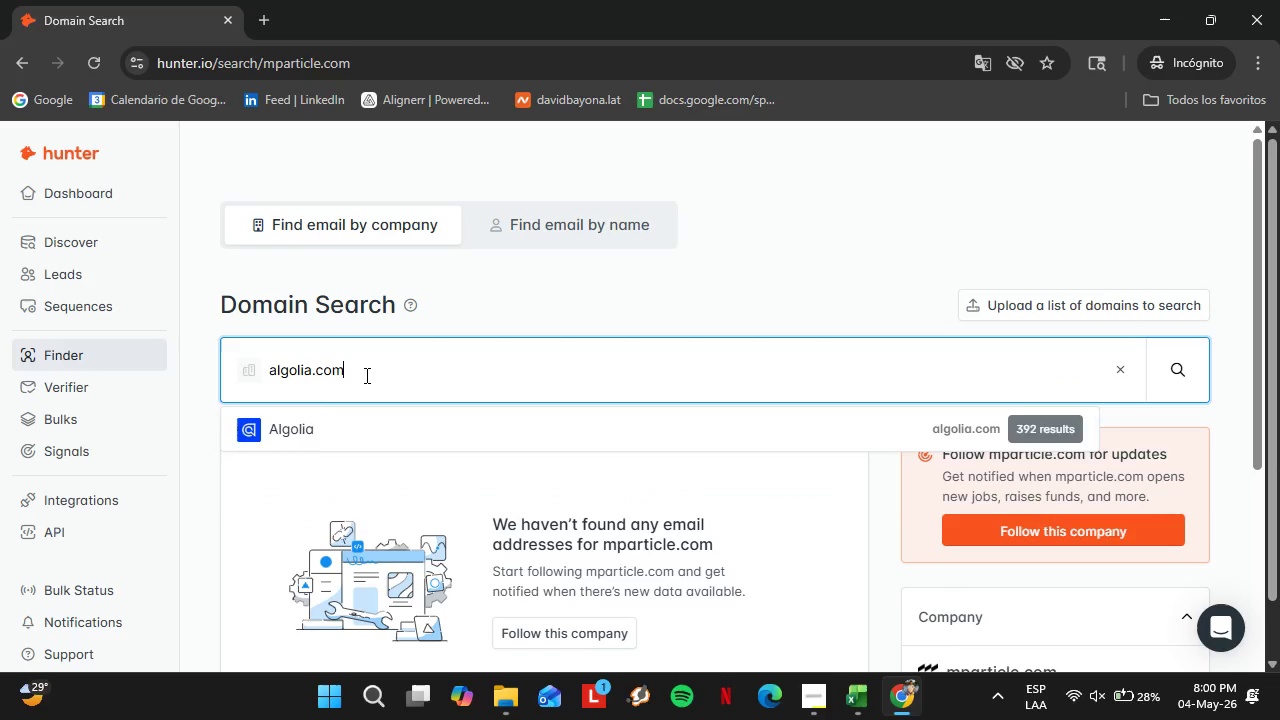 
key(Enter)
 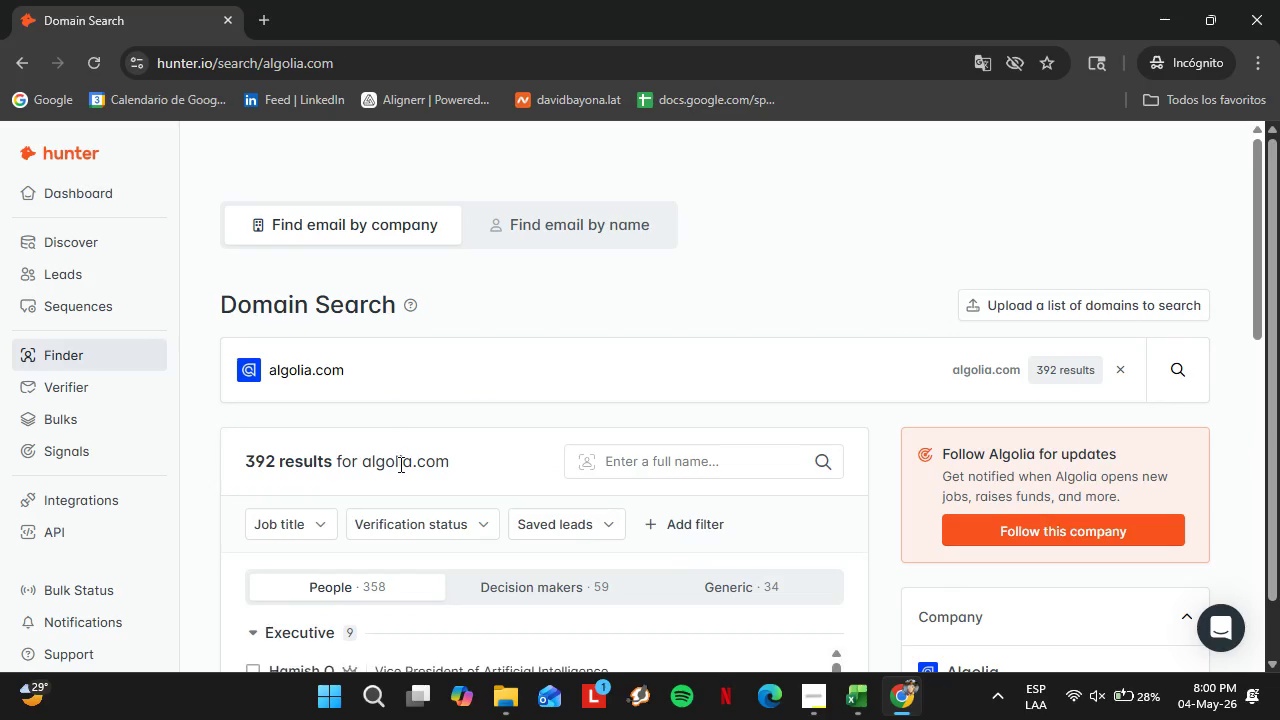 
scroll: coordinate [399, 464], scroll_direction: down, amount: 3.0
 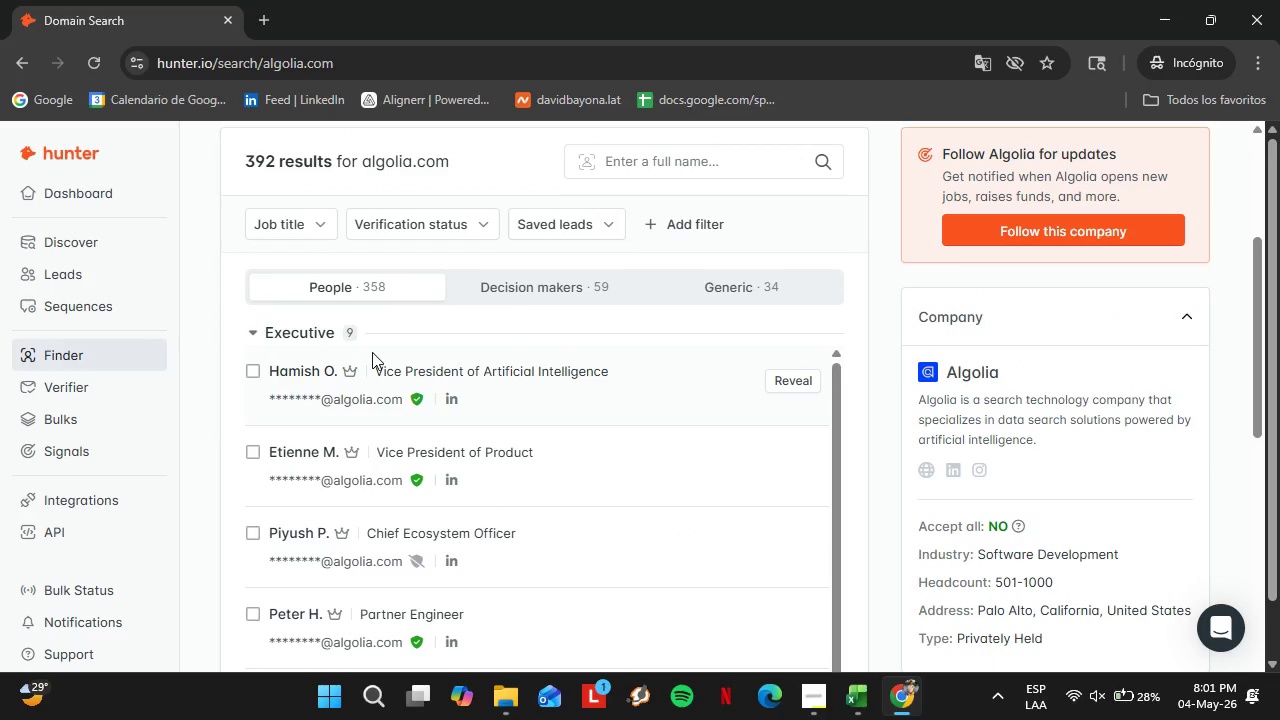 
left_click([321, 329])
 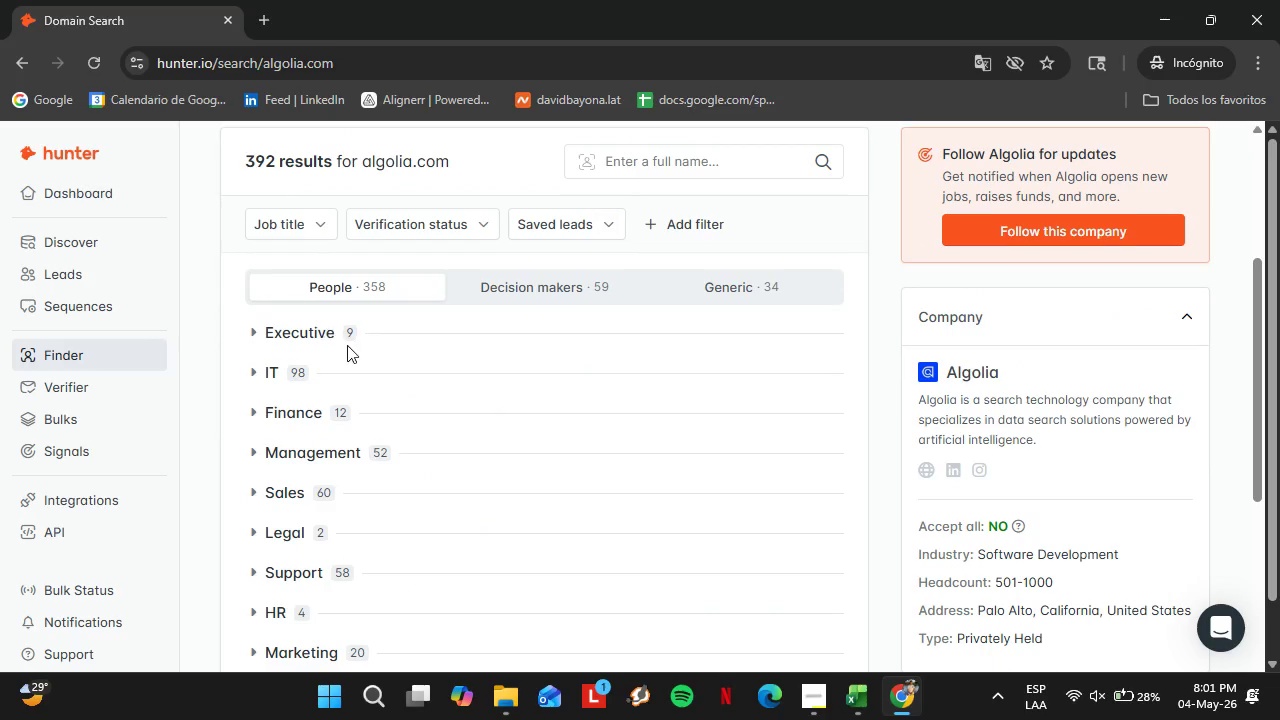 
scroll: coordinate [349, 348], scroll_direction: down, amount: 2.0
 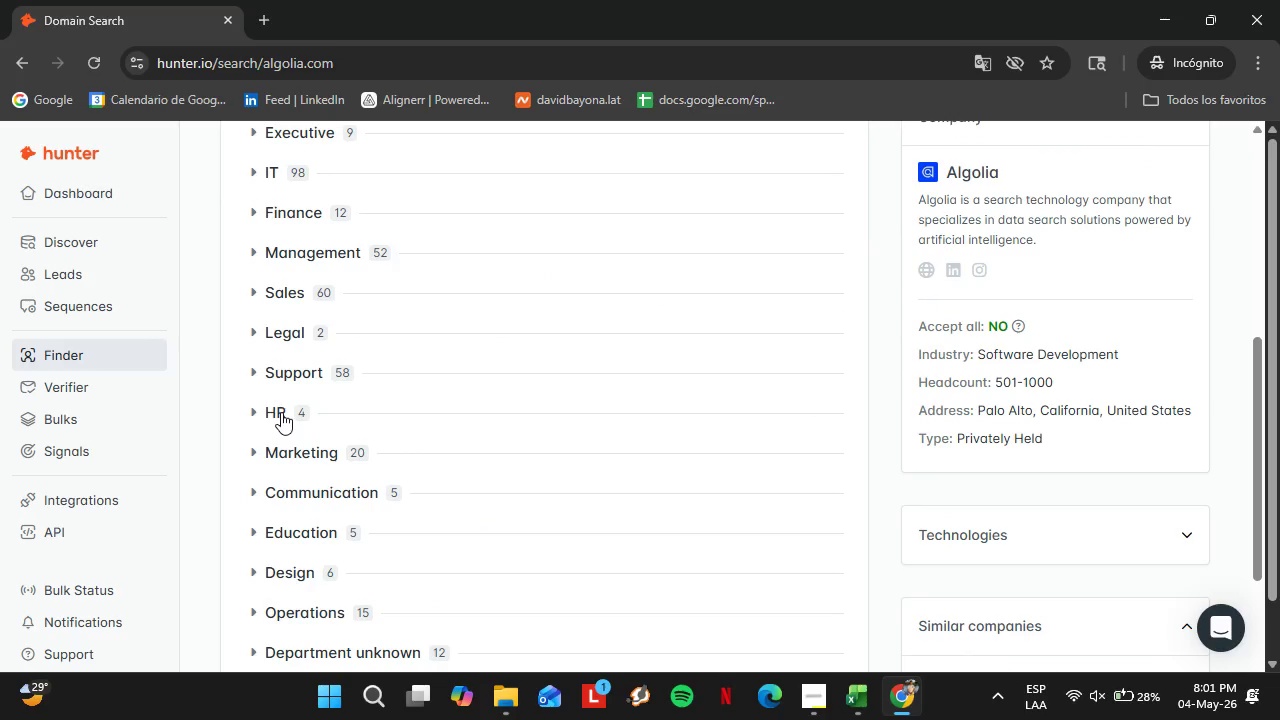 
left_click([281, 412])
 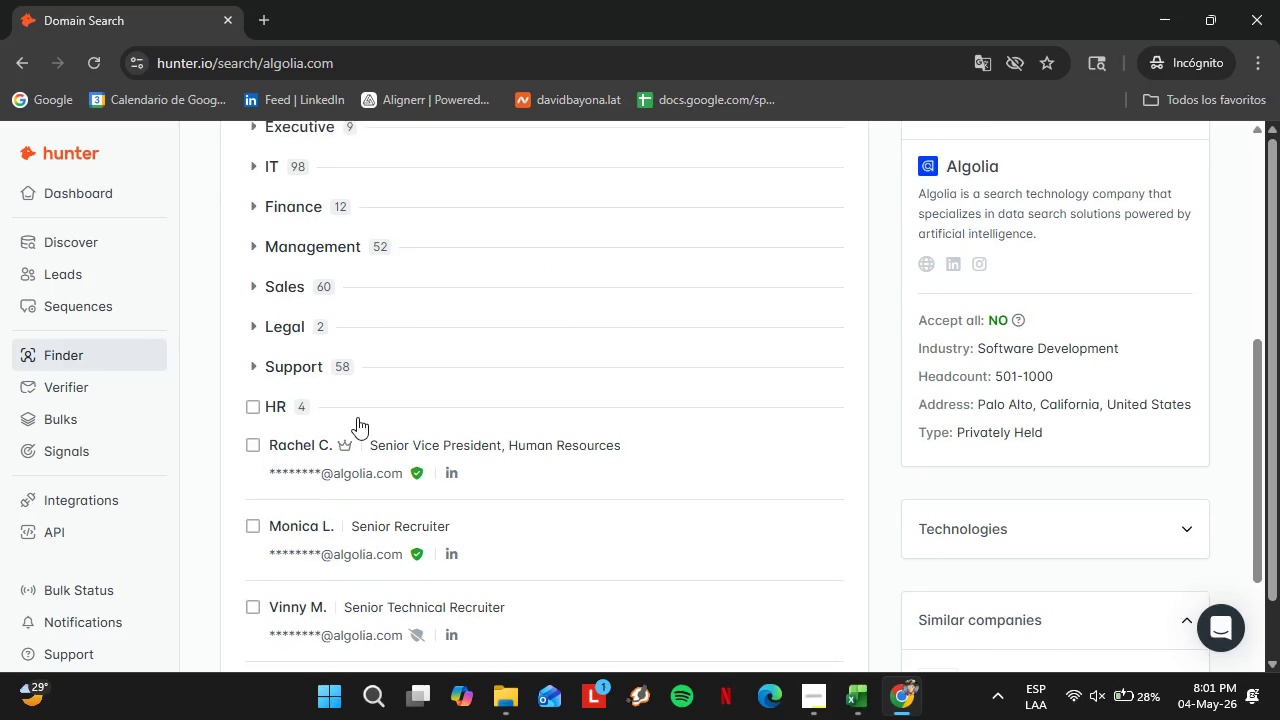 
scroll: coordinate [357, 417], scroll_direction: down, amount: 2.0
 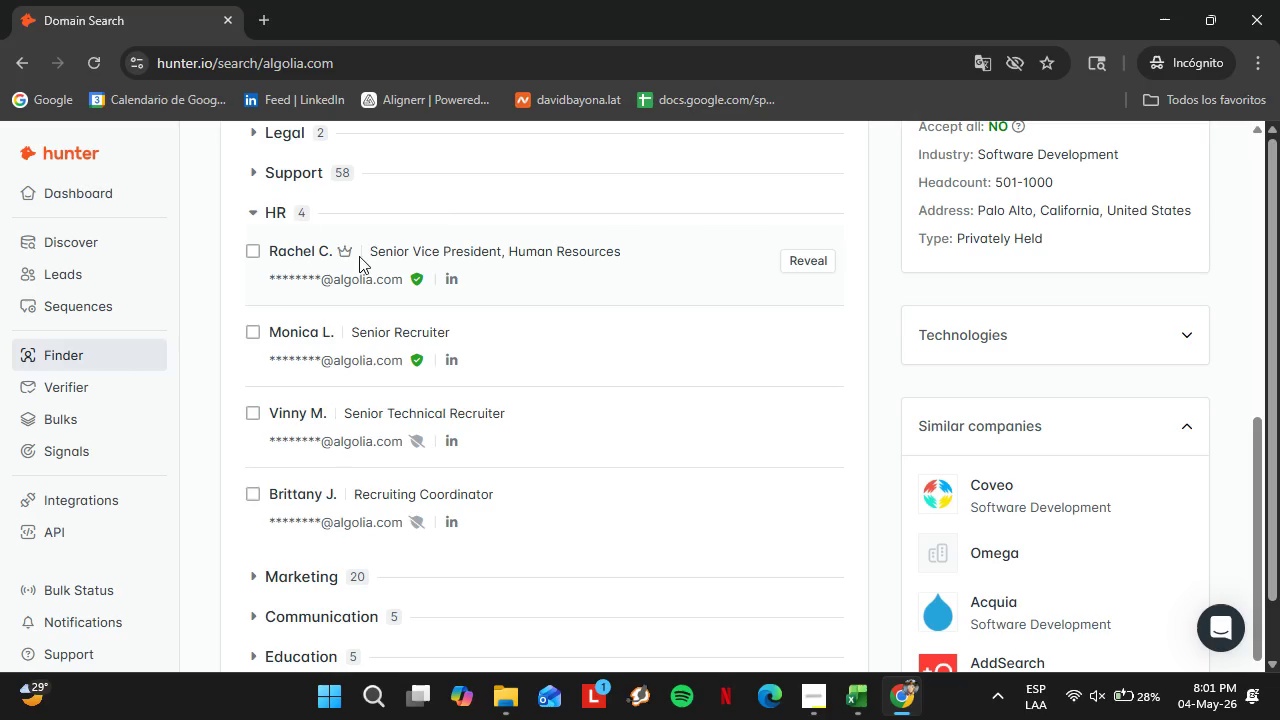 
left_click([283, 206])
 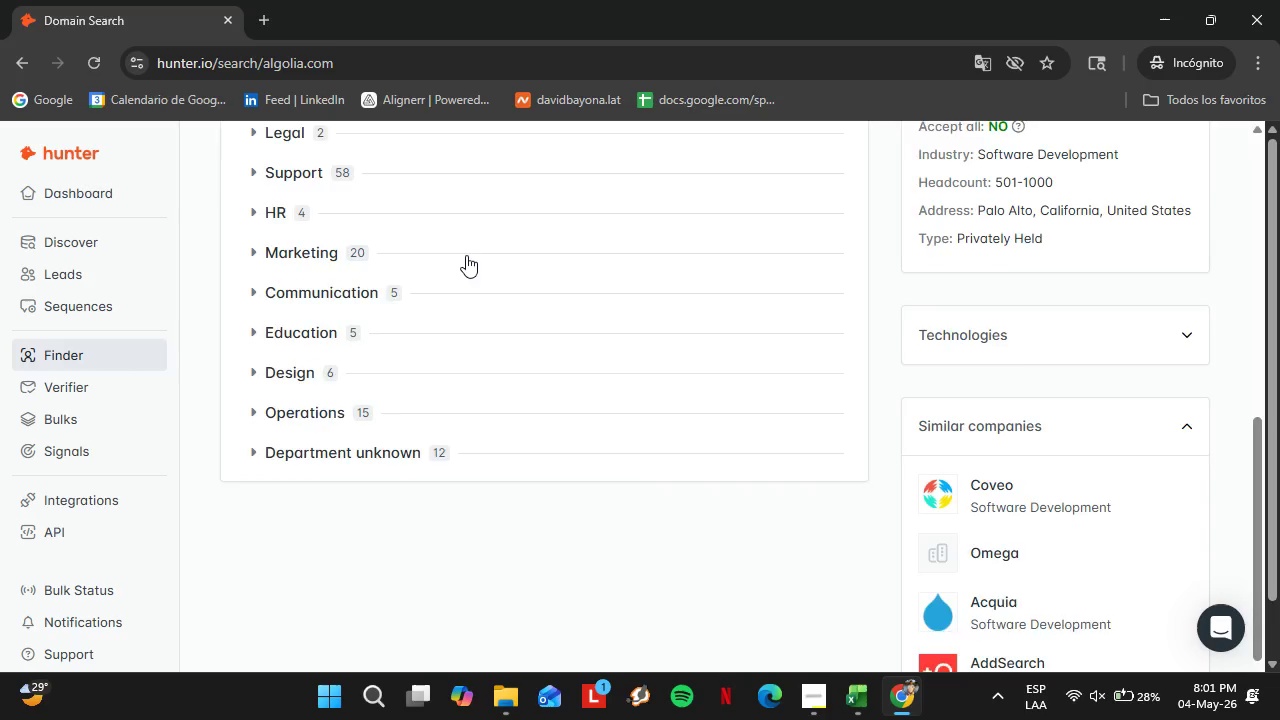 
scroll: coordinate [330, 307], scroll_direction: up, amount: 5.0
 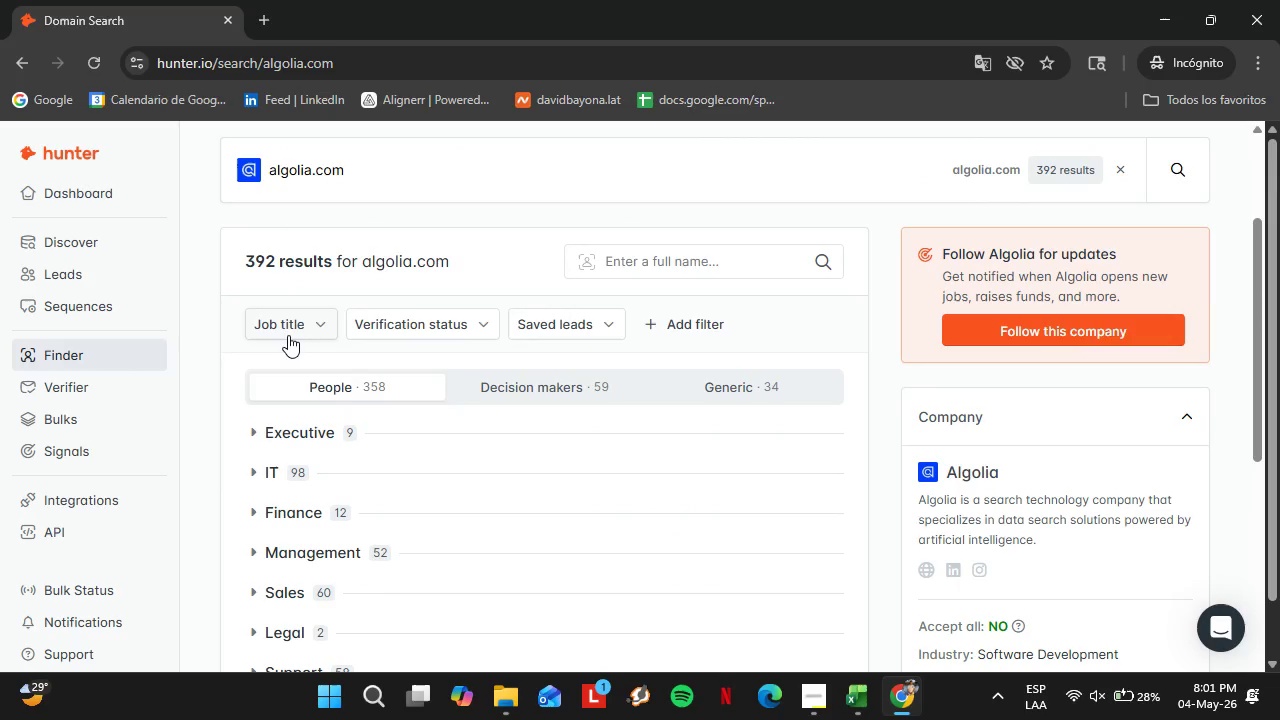 
left_click([288, 335])
 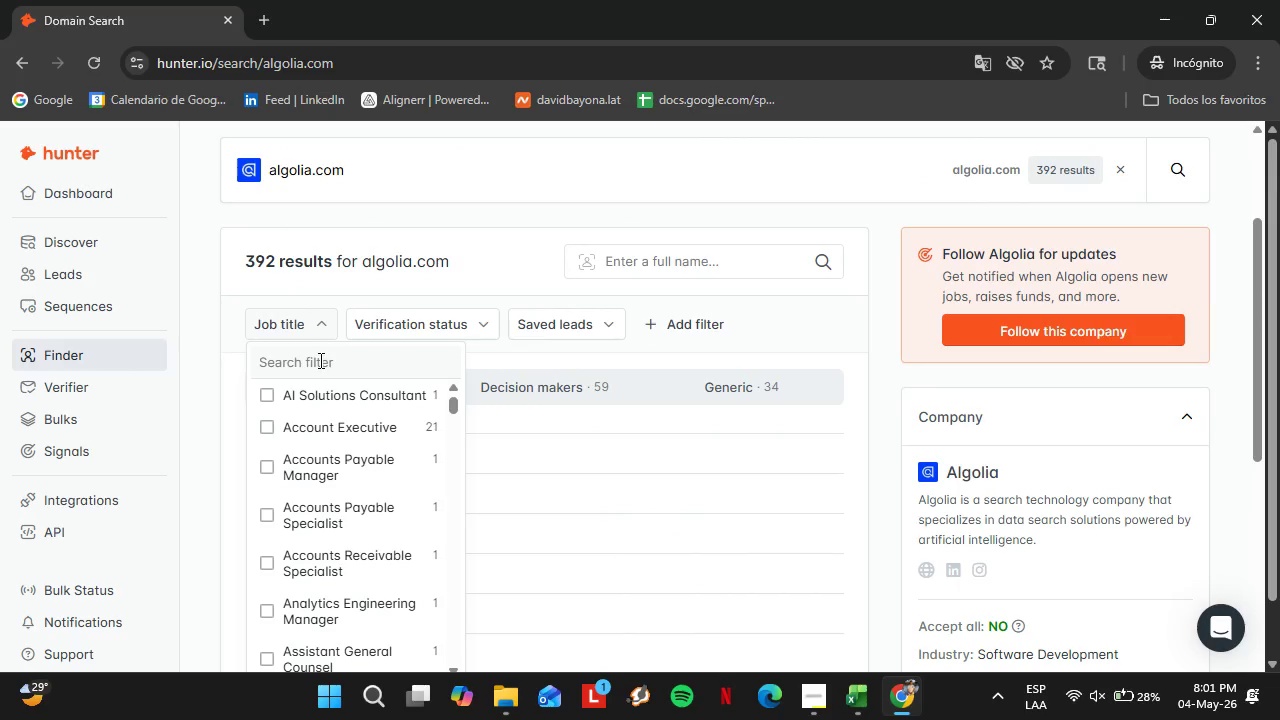 
left_click([319, 360])
 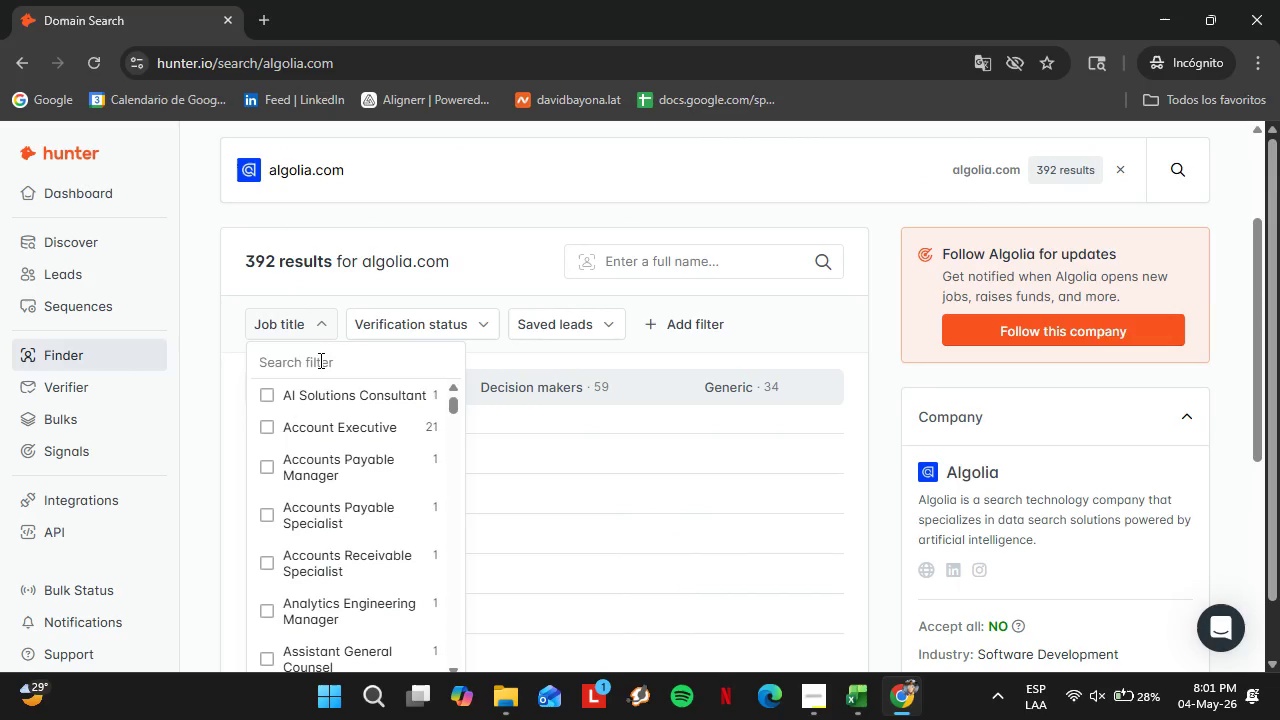 
type(hr)
key(Backspace)
type(um)
 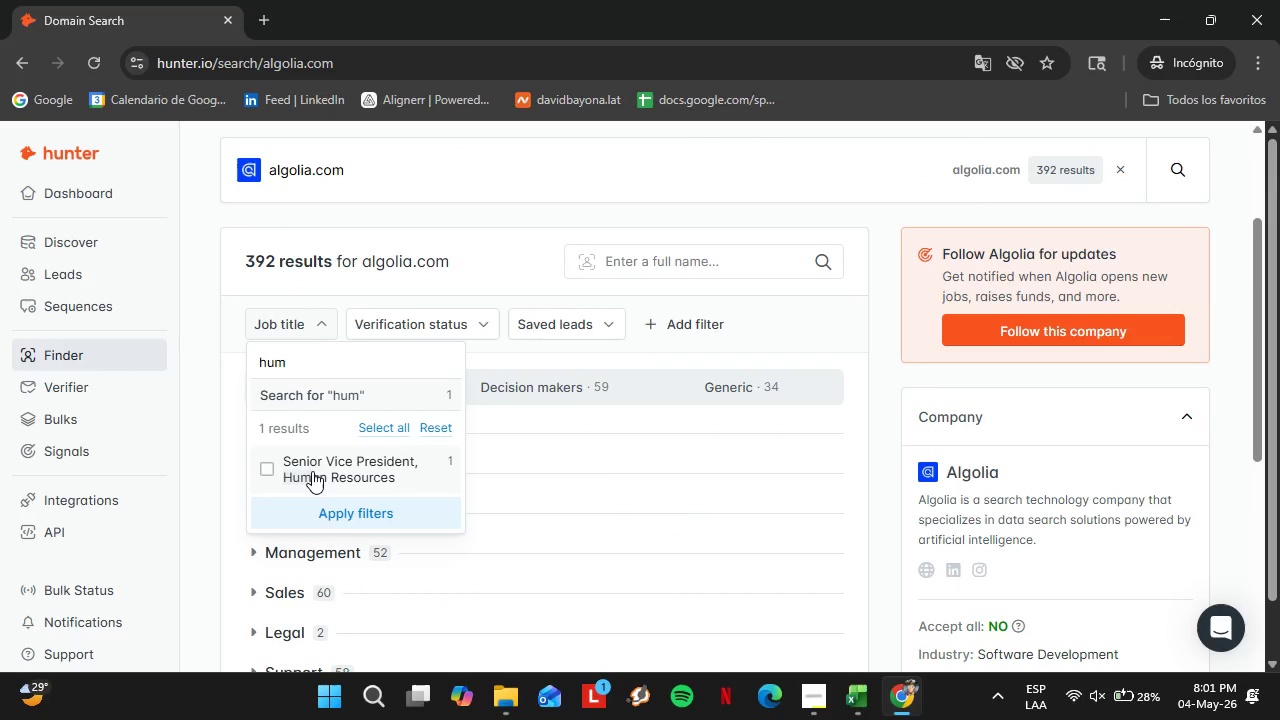 
left_click([279, 465])
 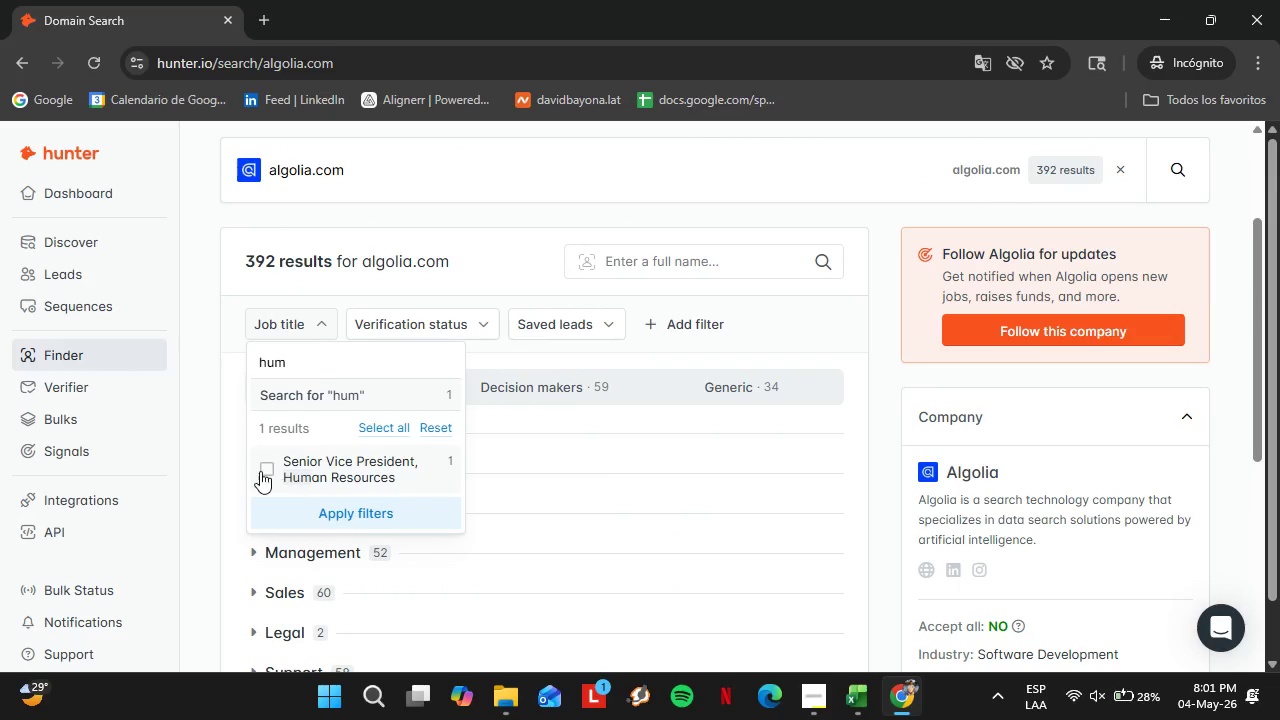 
left_click([262, 471])
 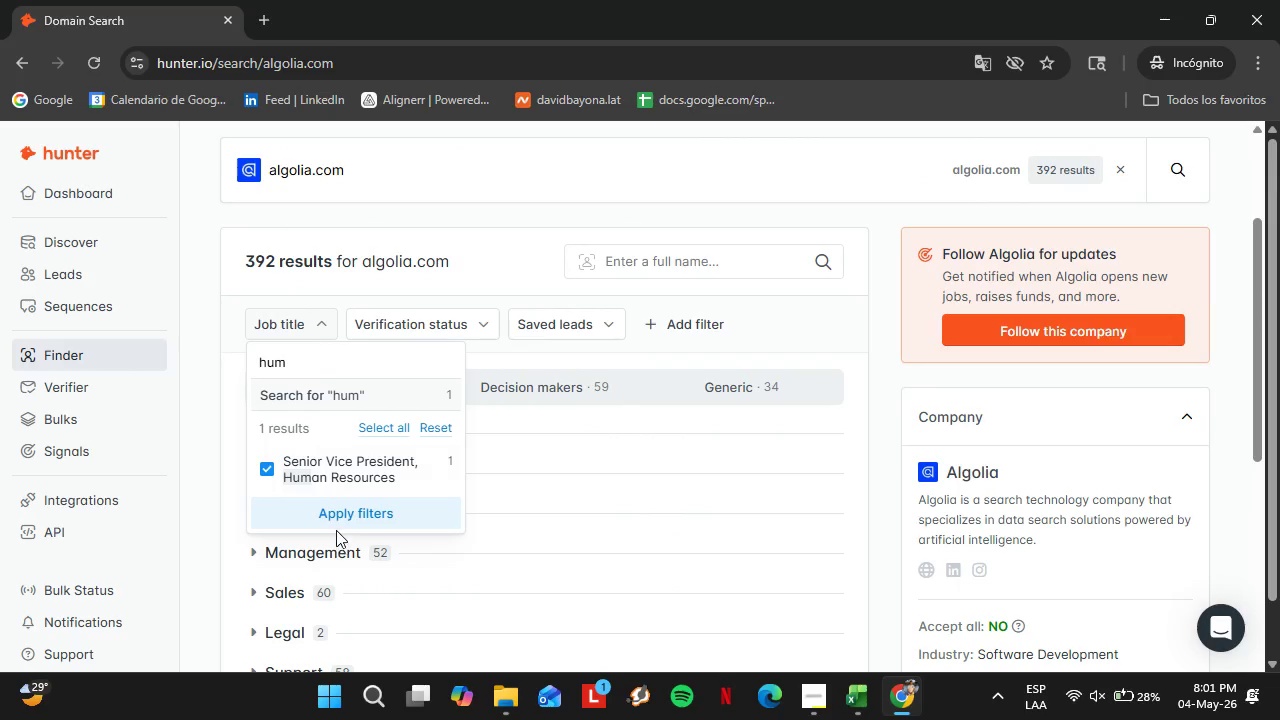 
left_click([328, 518])
 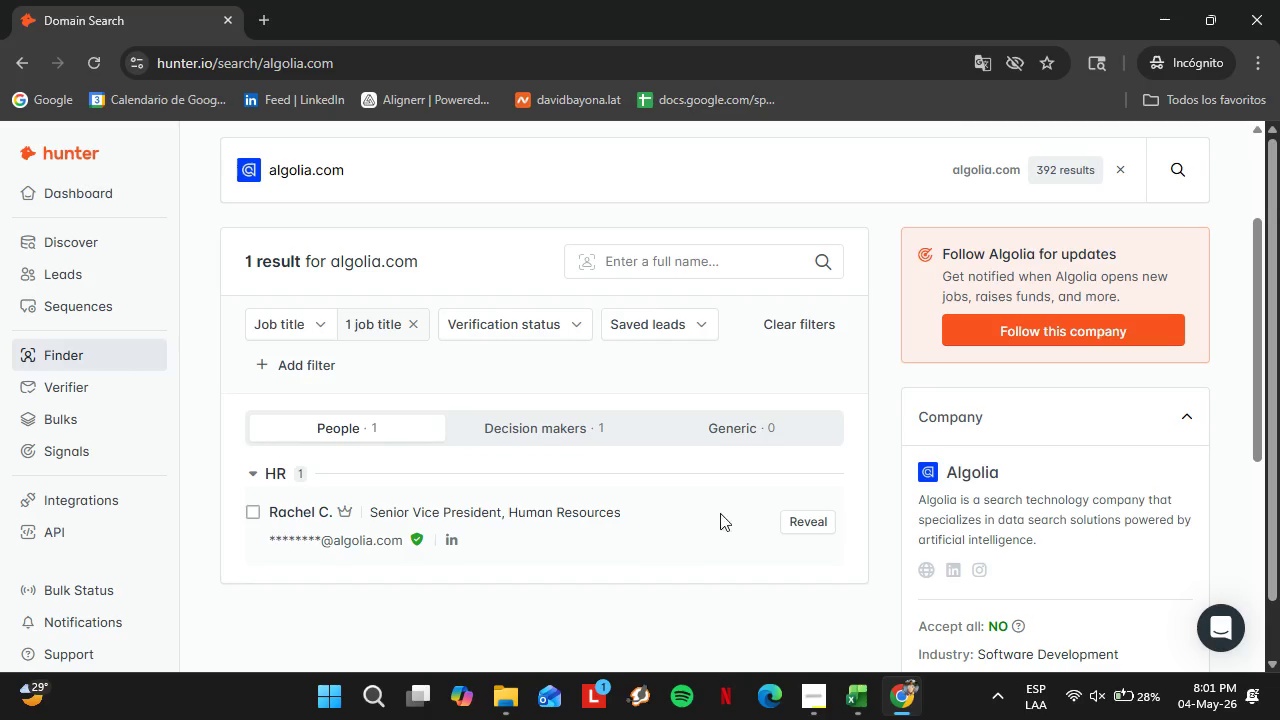 
left_click([811, 510])
 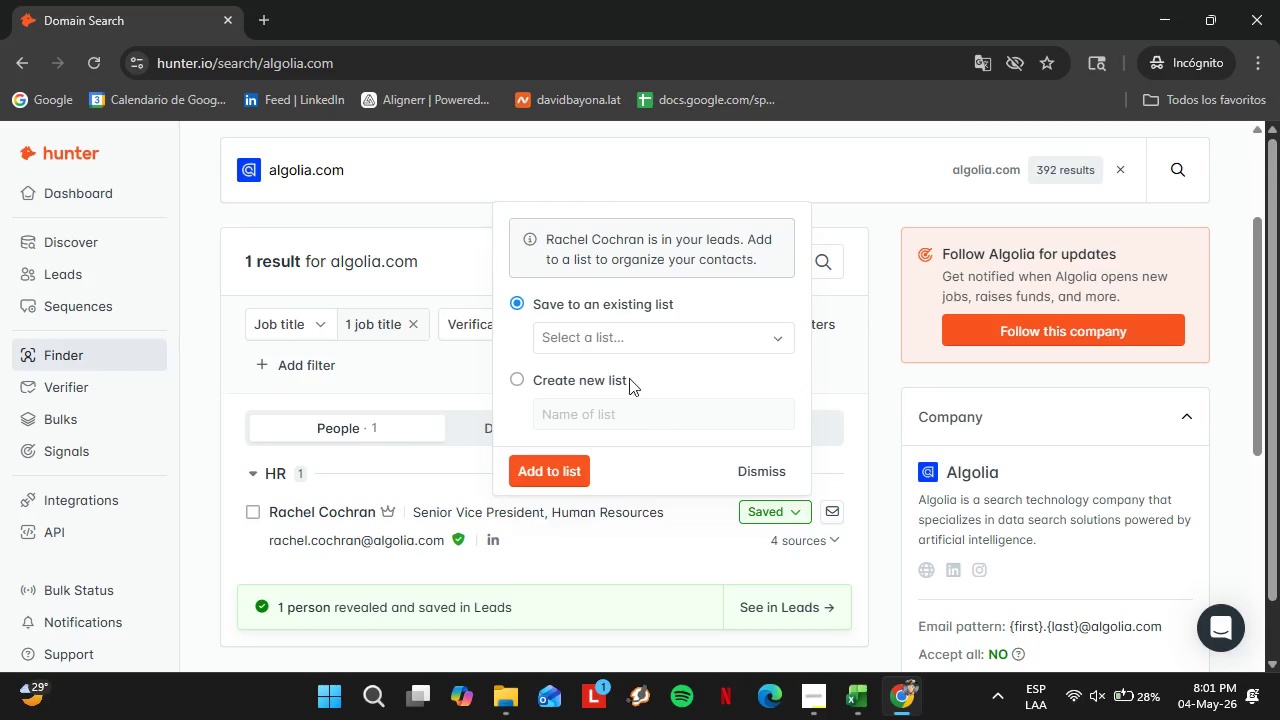 
double_click([604, 382])
 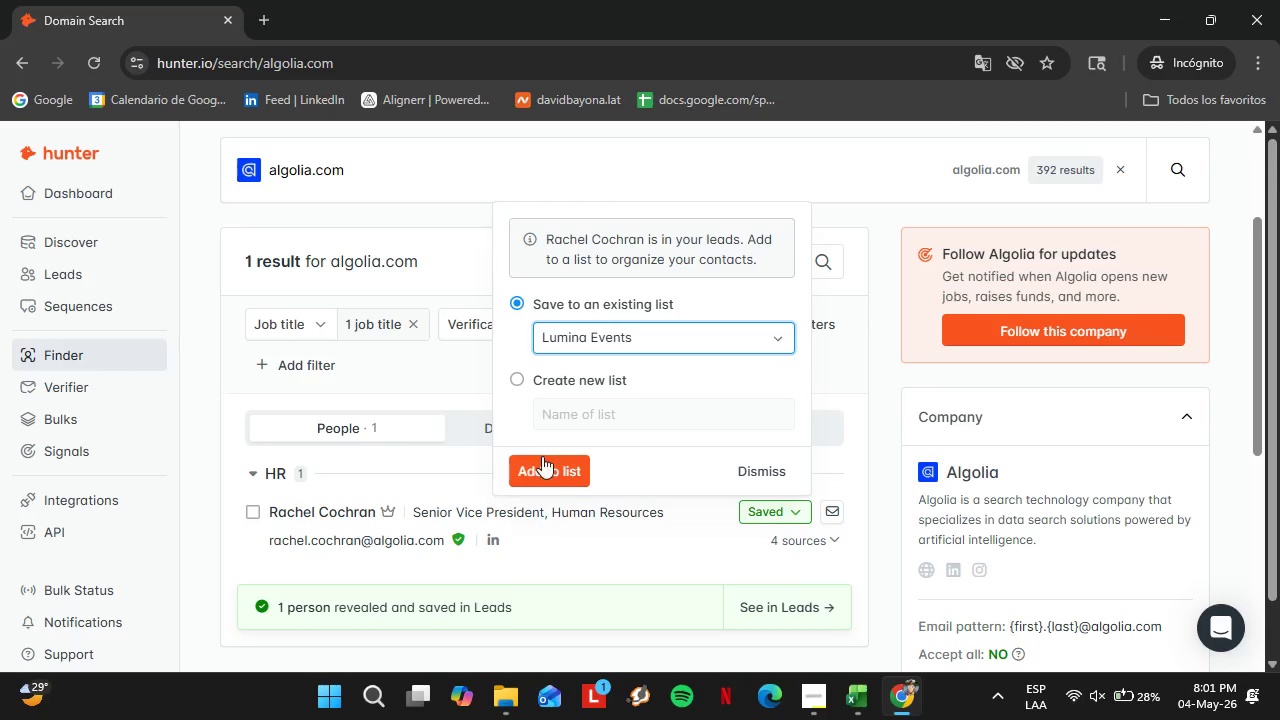 
left_click([542, 456])
 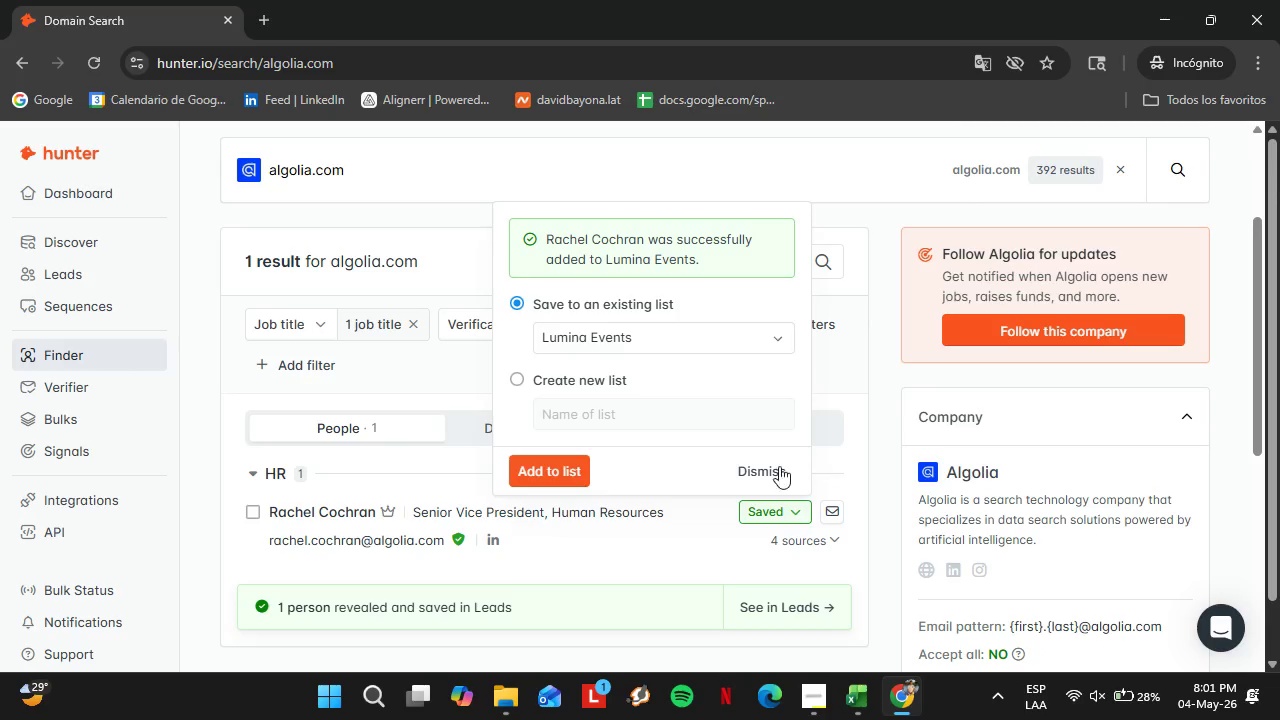 
left_click([760, 466])
 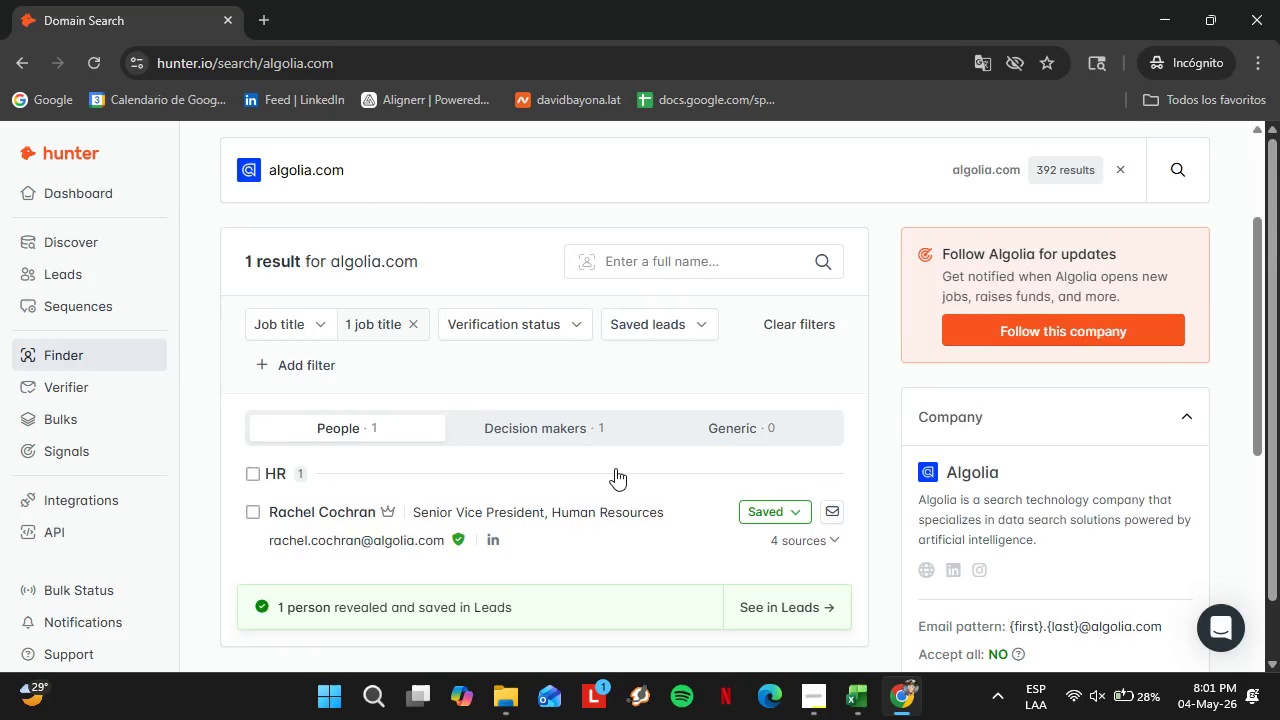 
scroll: coordinate [550, 445], scroll_direction: up, amount: 3.0
 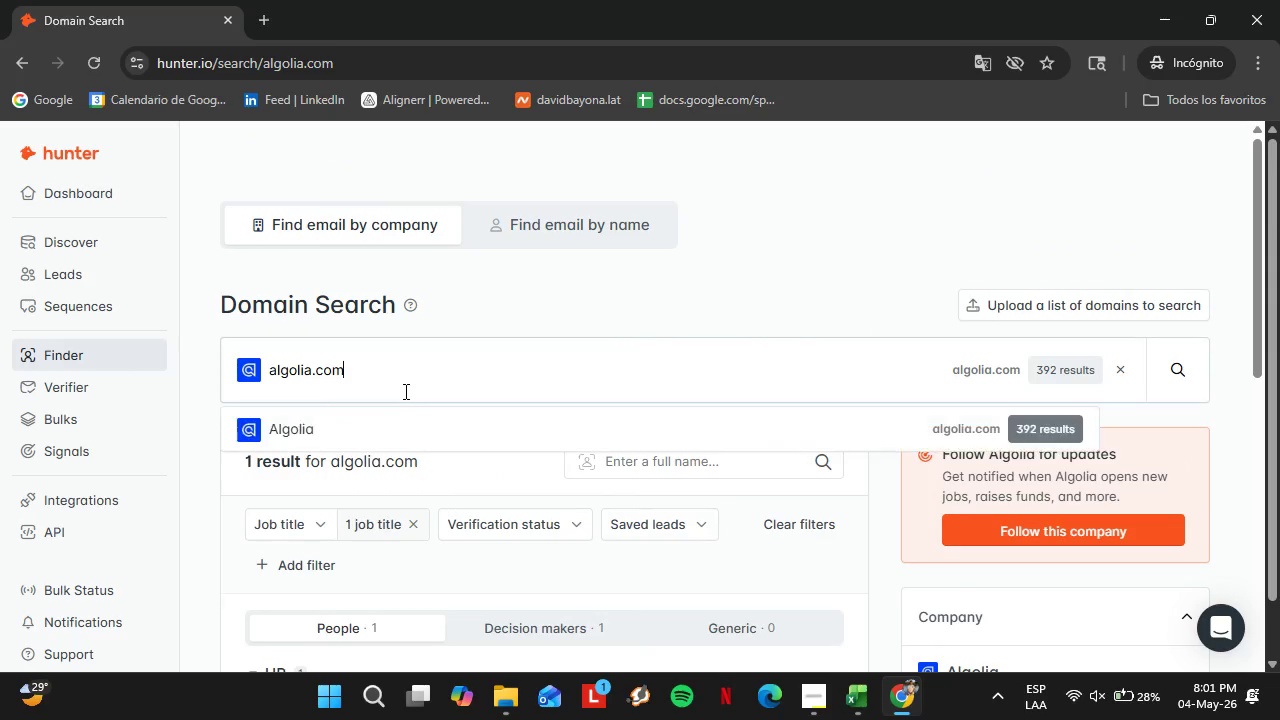 
double_click([401, 389])
 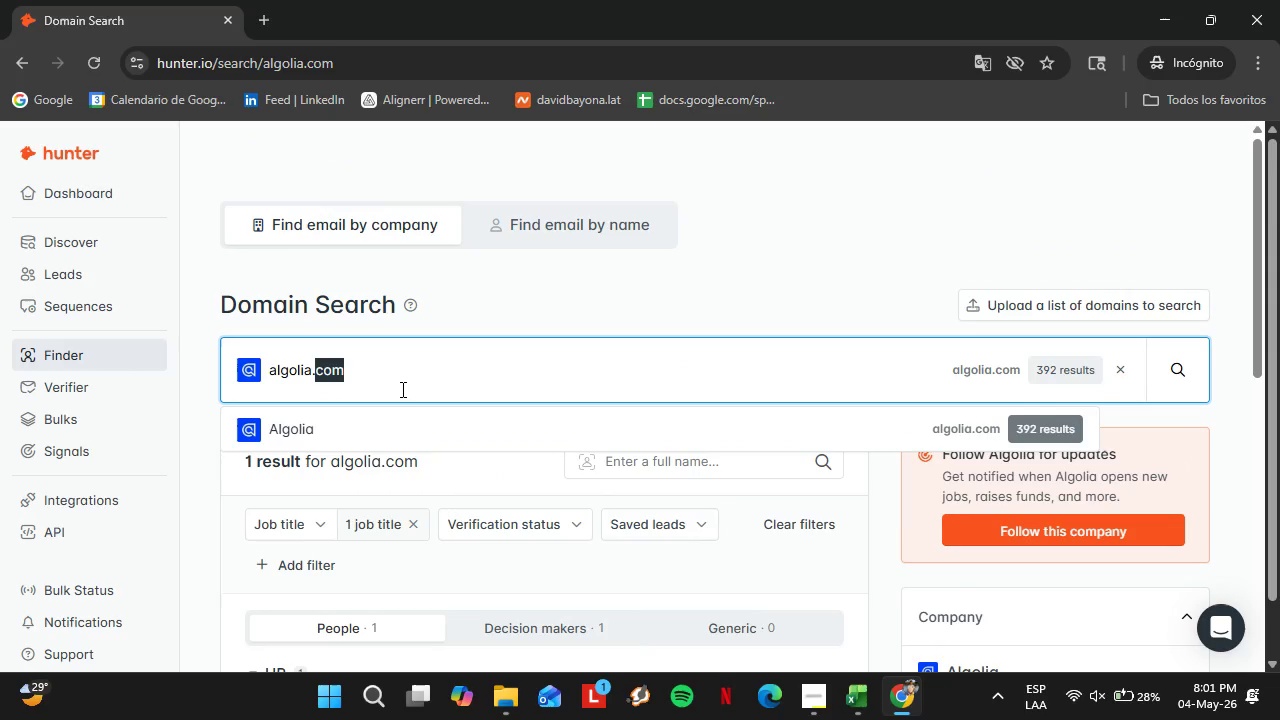 
triple_click([401, 389])
 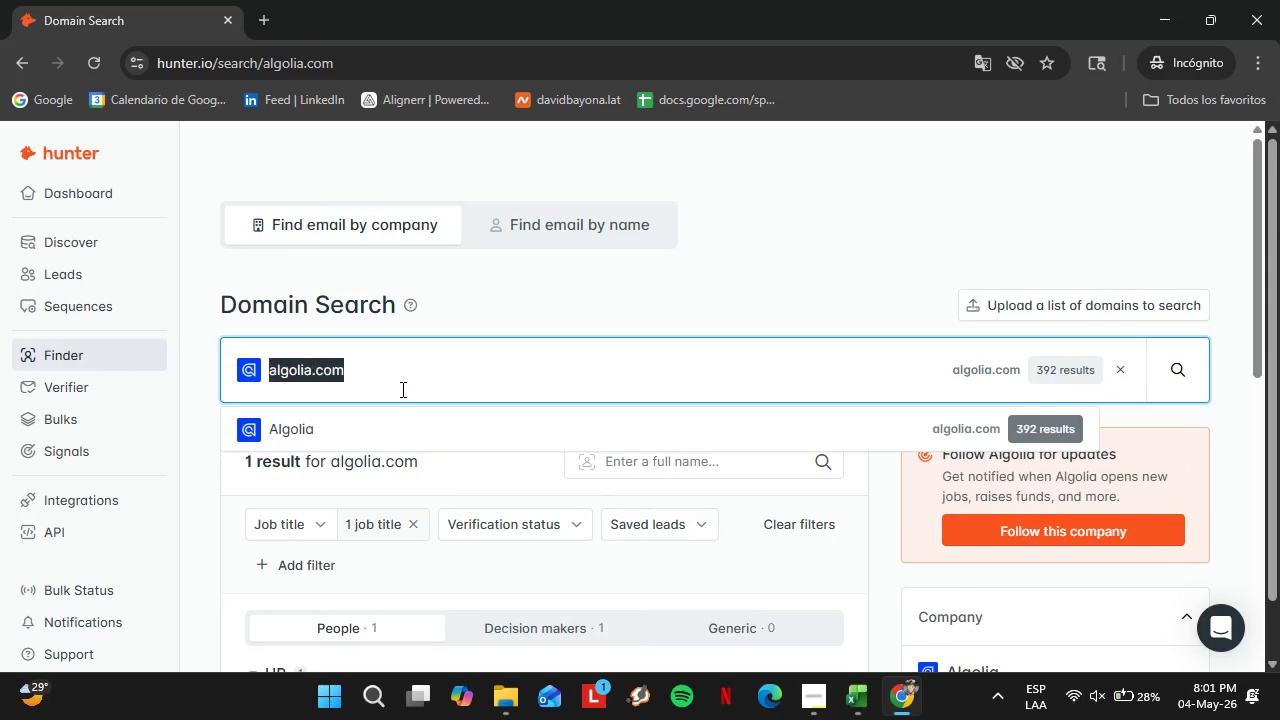 
triple_click([401, 389])
 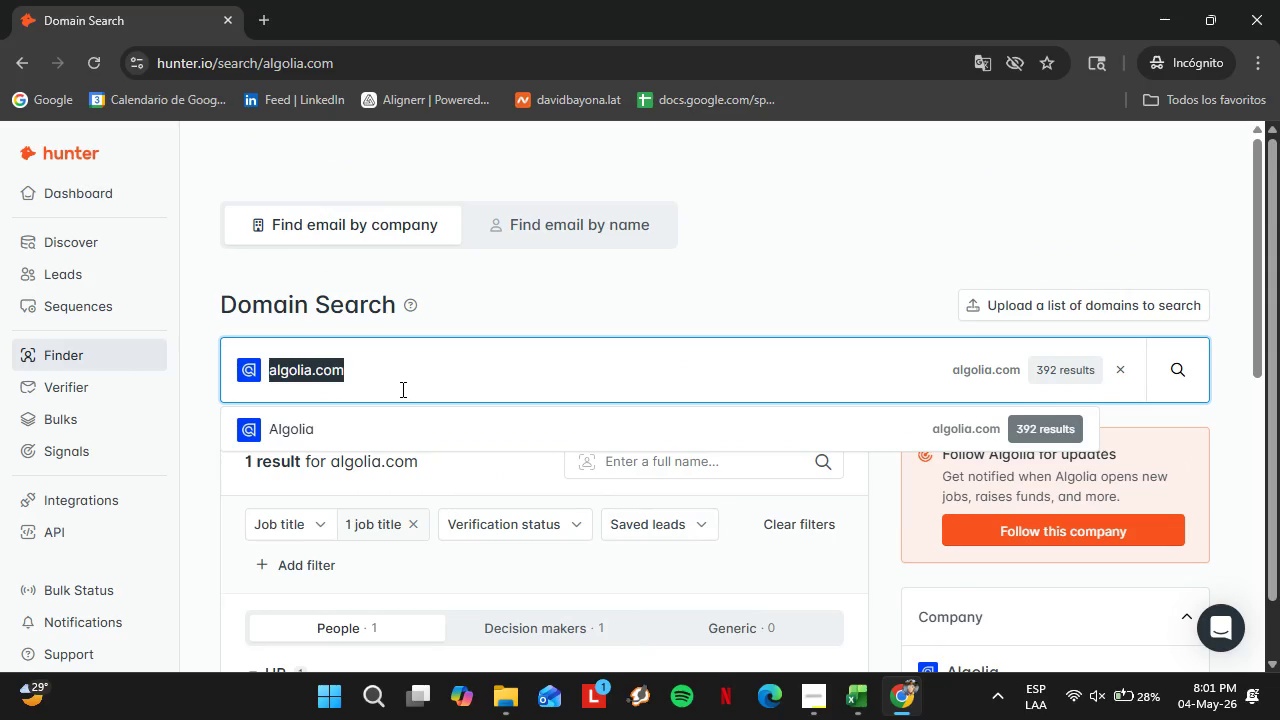 
type(xc)
key(Backspace)
key(Backspace)
type(contentful.com)
 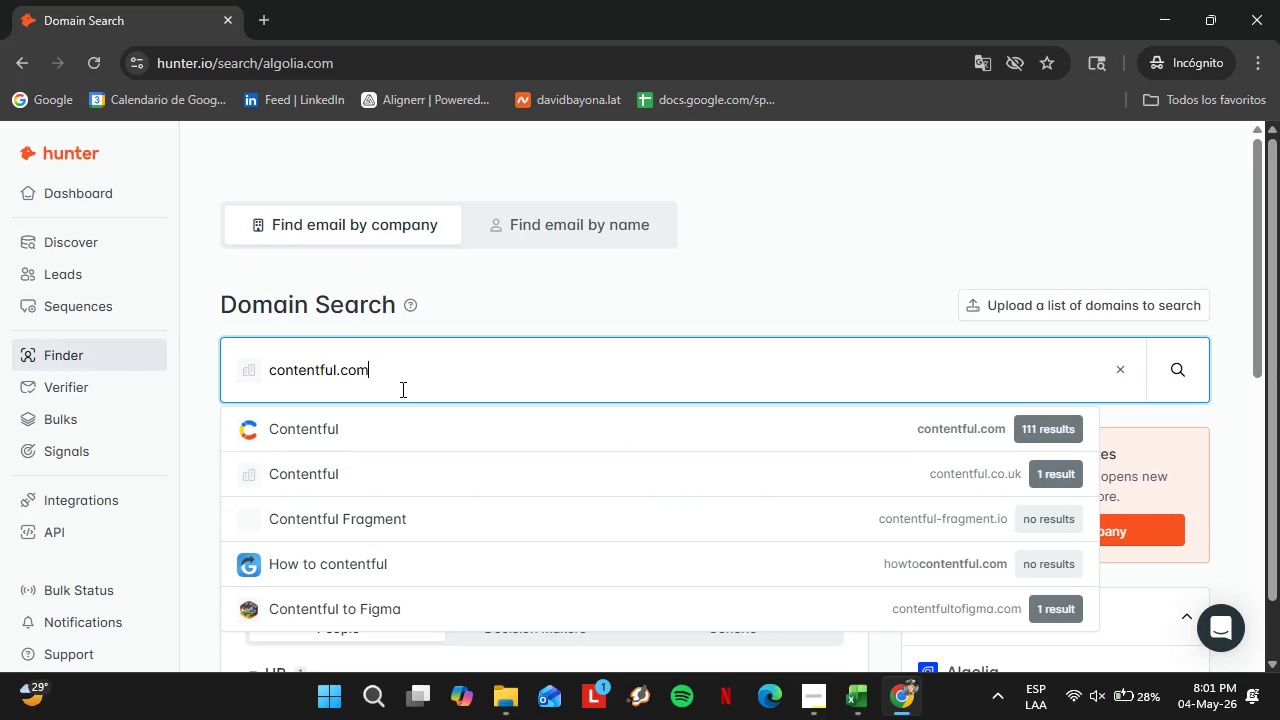 
key(Enter)
 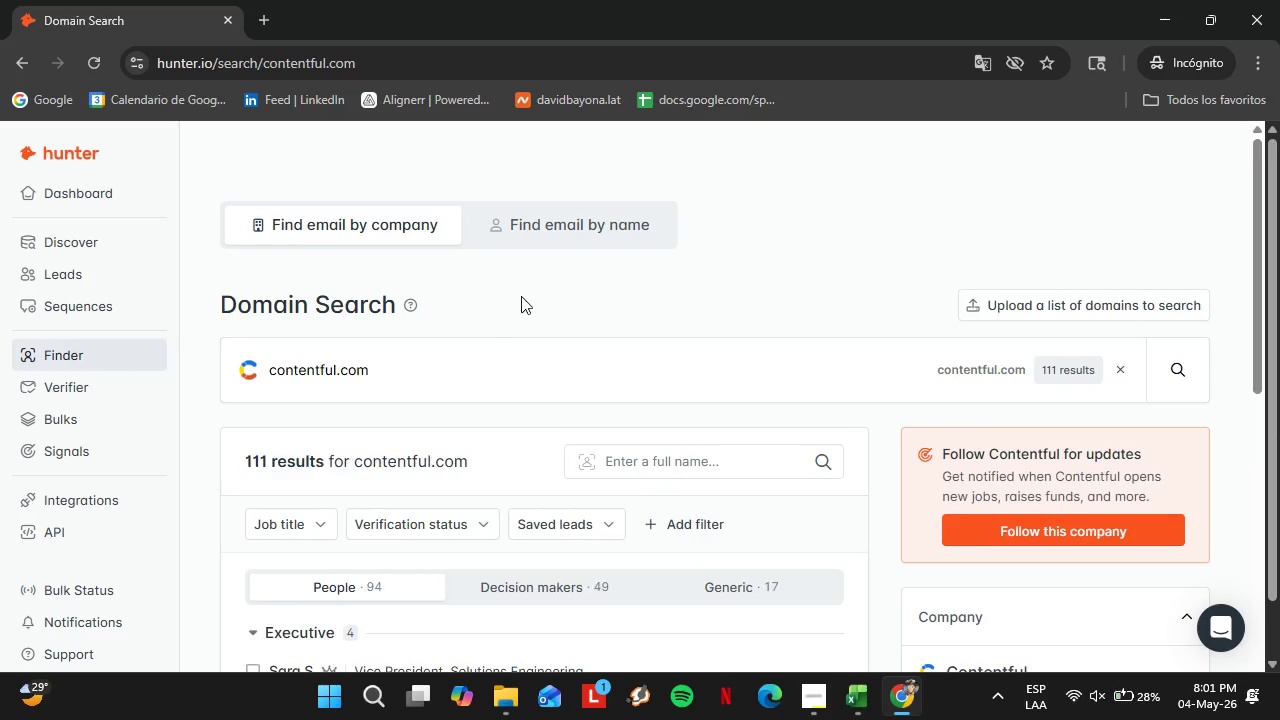 
scroll: coordinate [515, 371], scroll_direction: down, amount: 4.0
 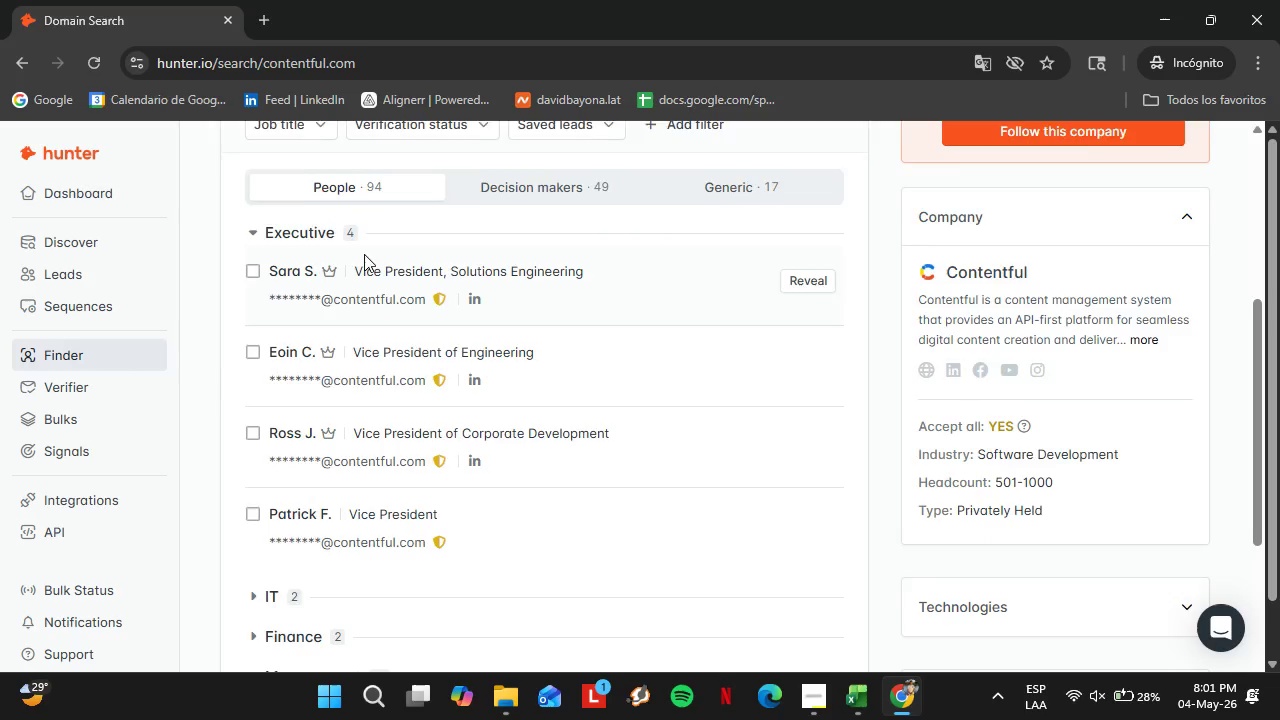 
scroll: coordinate [364, 254], scroll_direction: up, amount: 3.0
 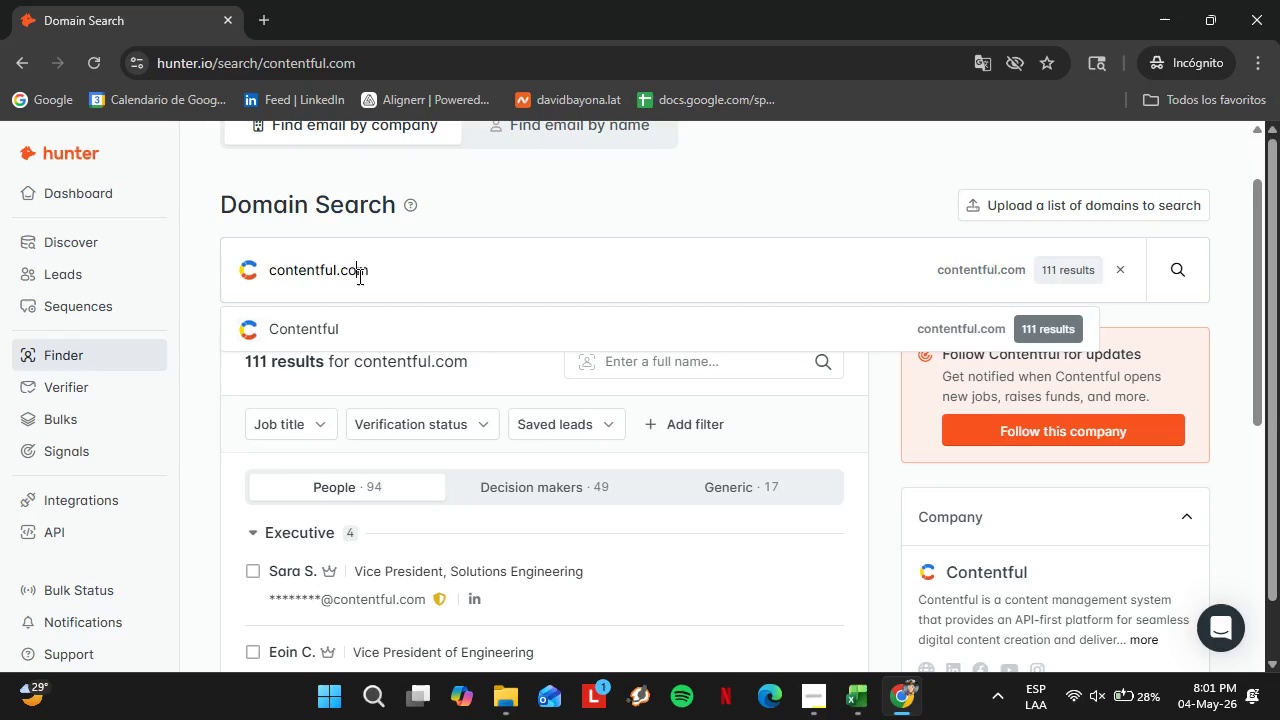 
double_click([358, 276])
 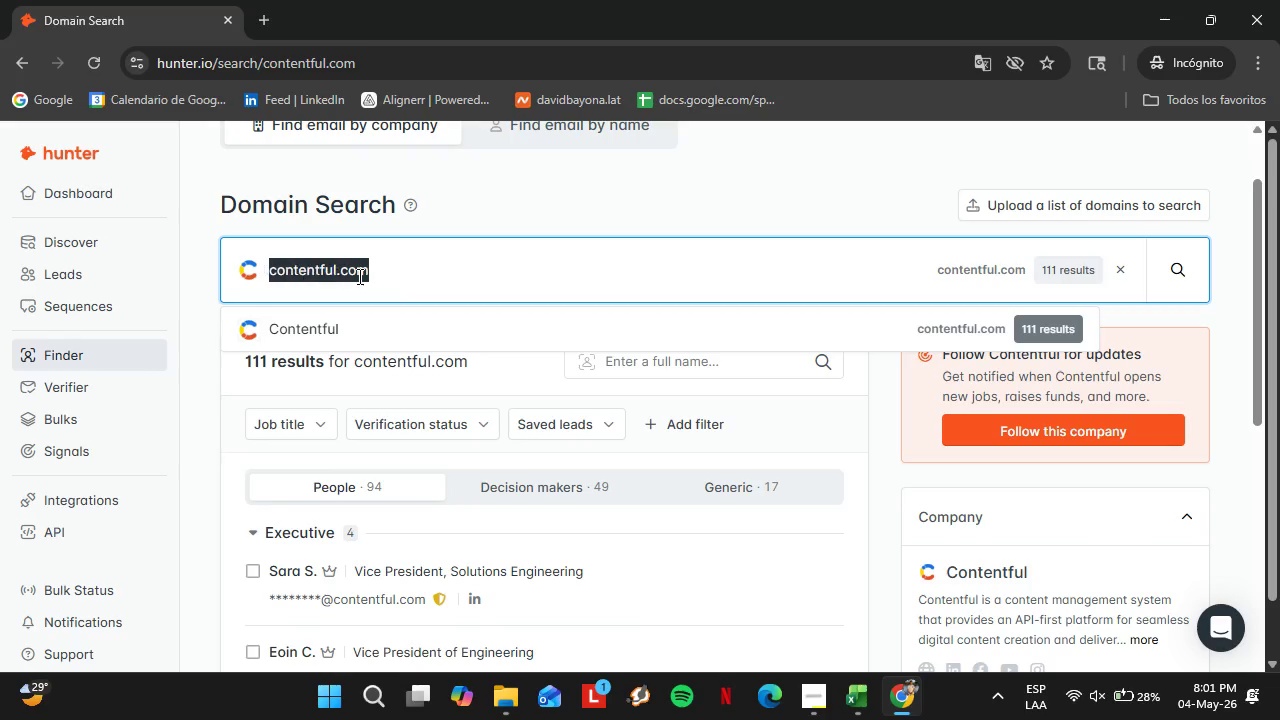 
triple_click([358, 276])
 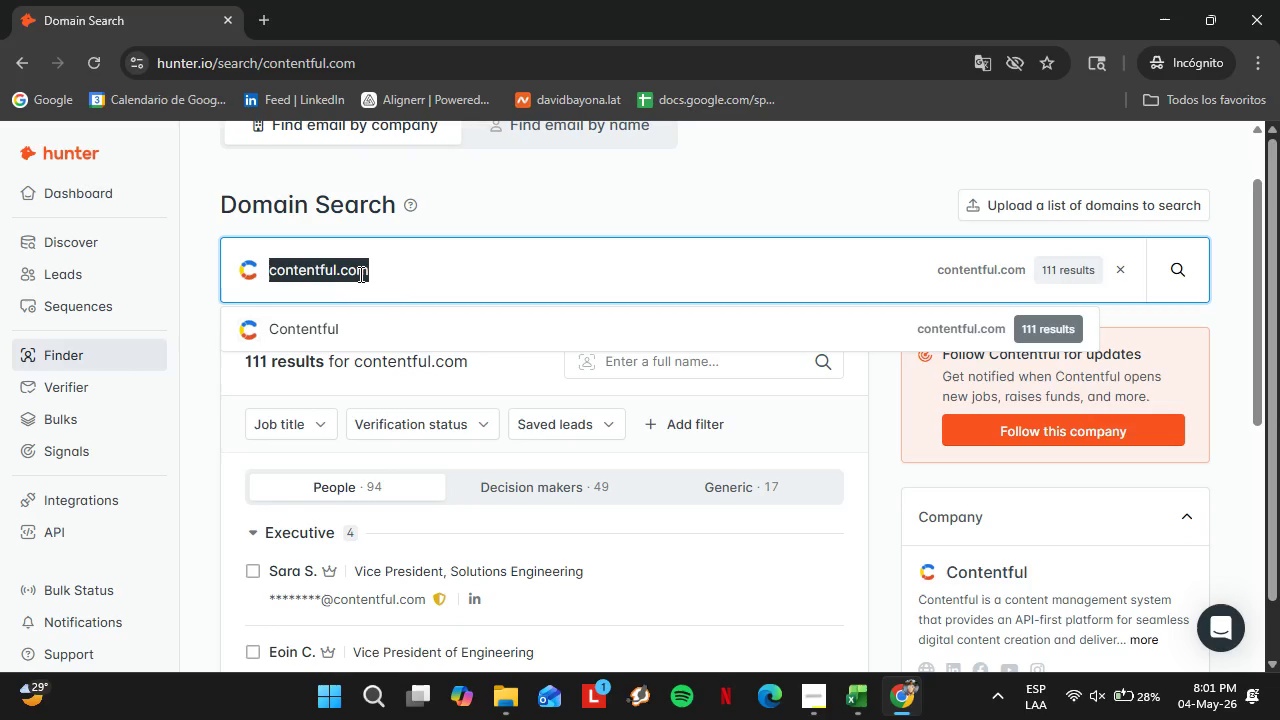 
type(commercetools.com)
 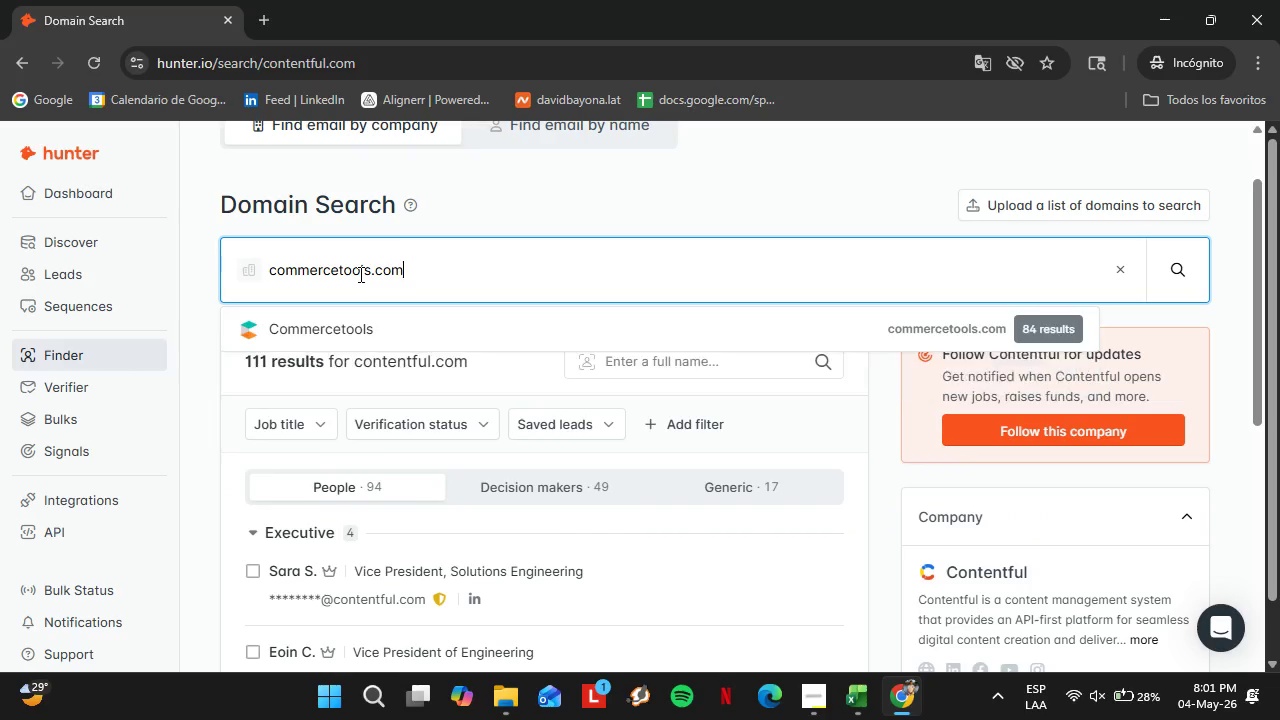 
key(Enter)
 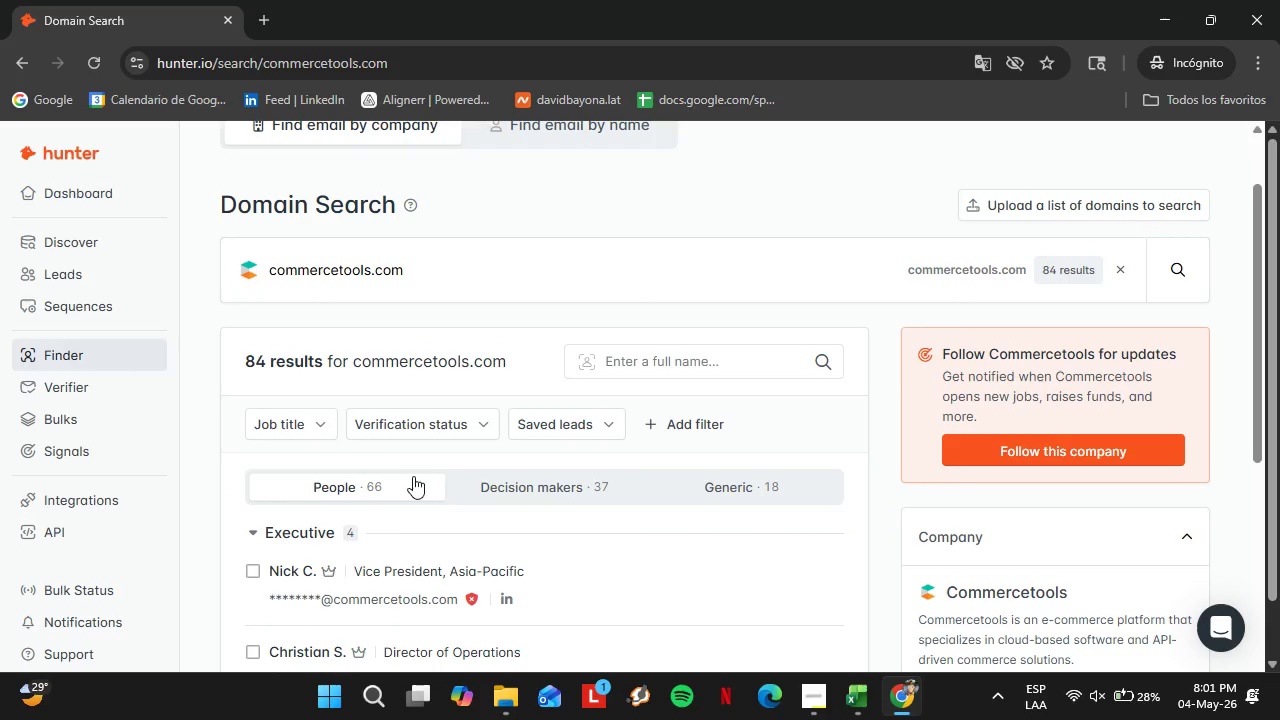 
scroll: coordinate [424, 437], scroll_direction: down, amount: 3.0
 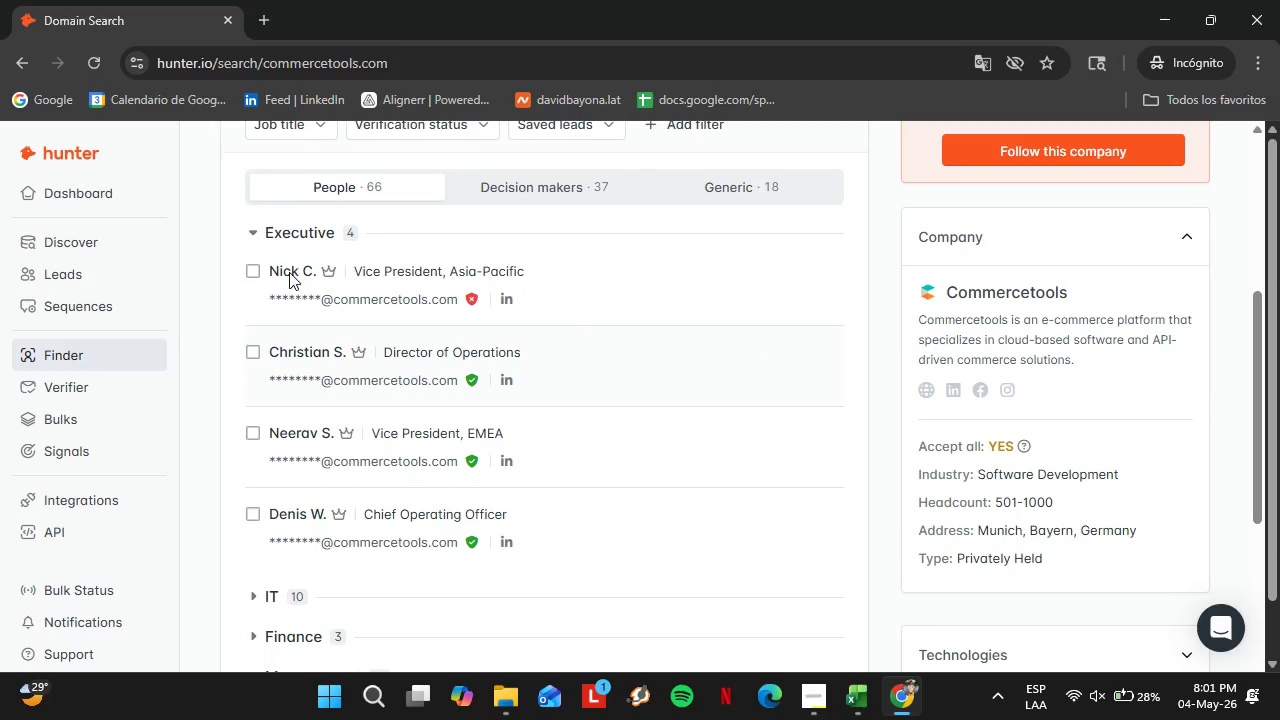 
left_click([296, 242])
 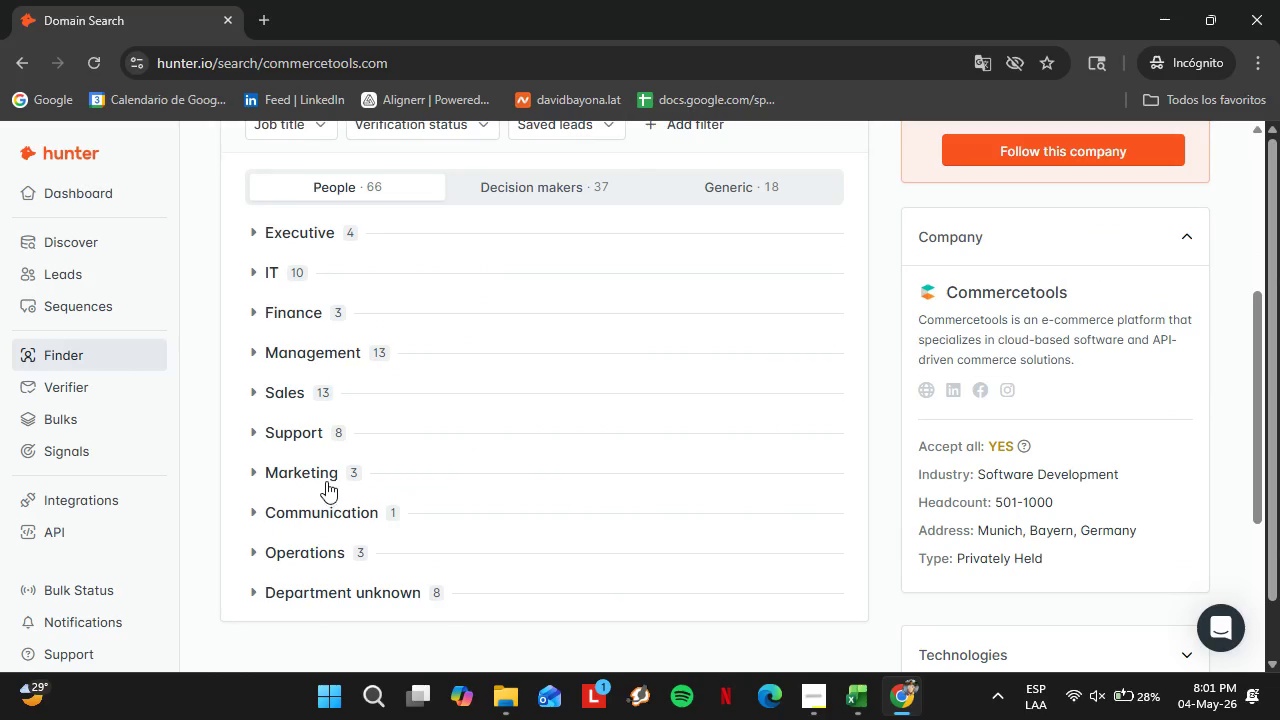 
scroll: coordinate [334, 477], scroll_direction: up, amount: 2.0
 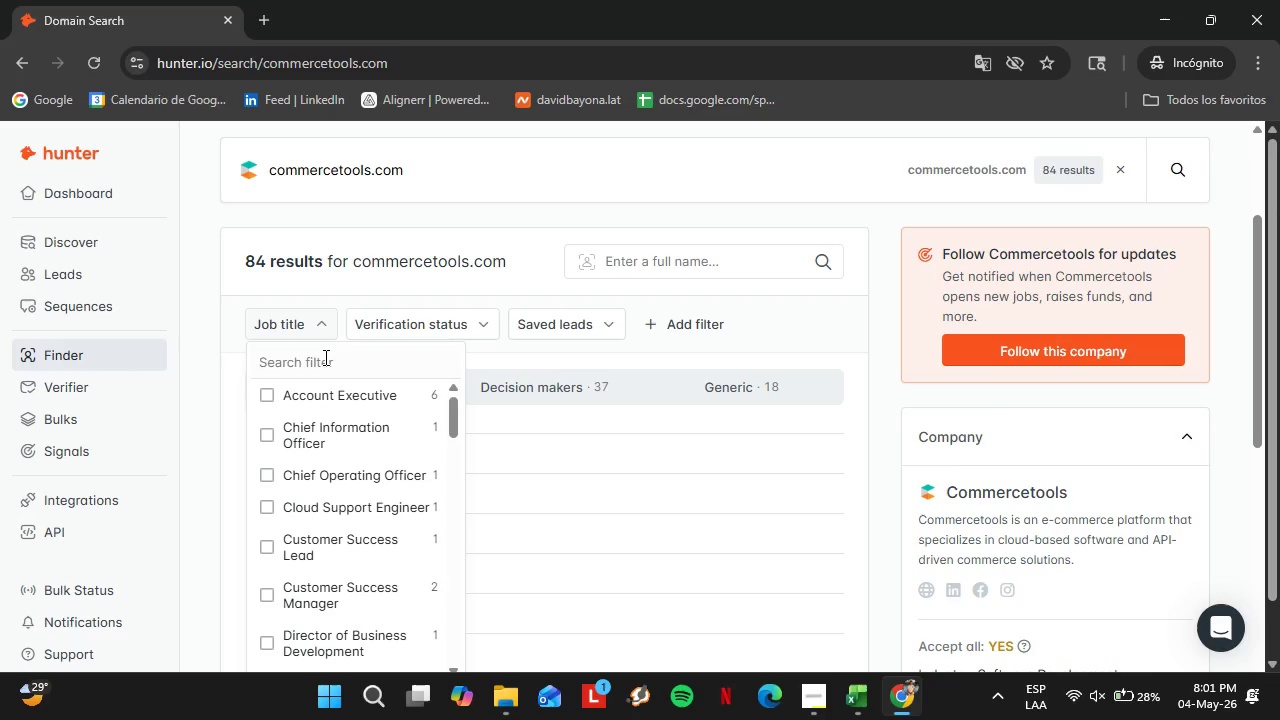 
double_click([324, 357])
 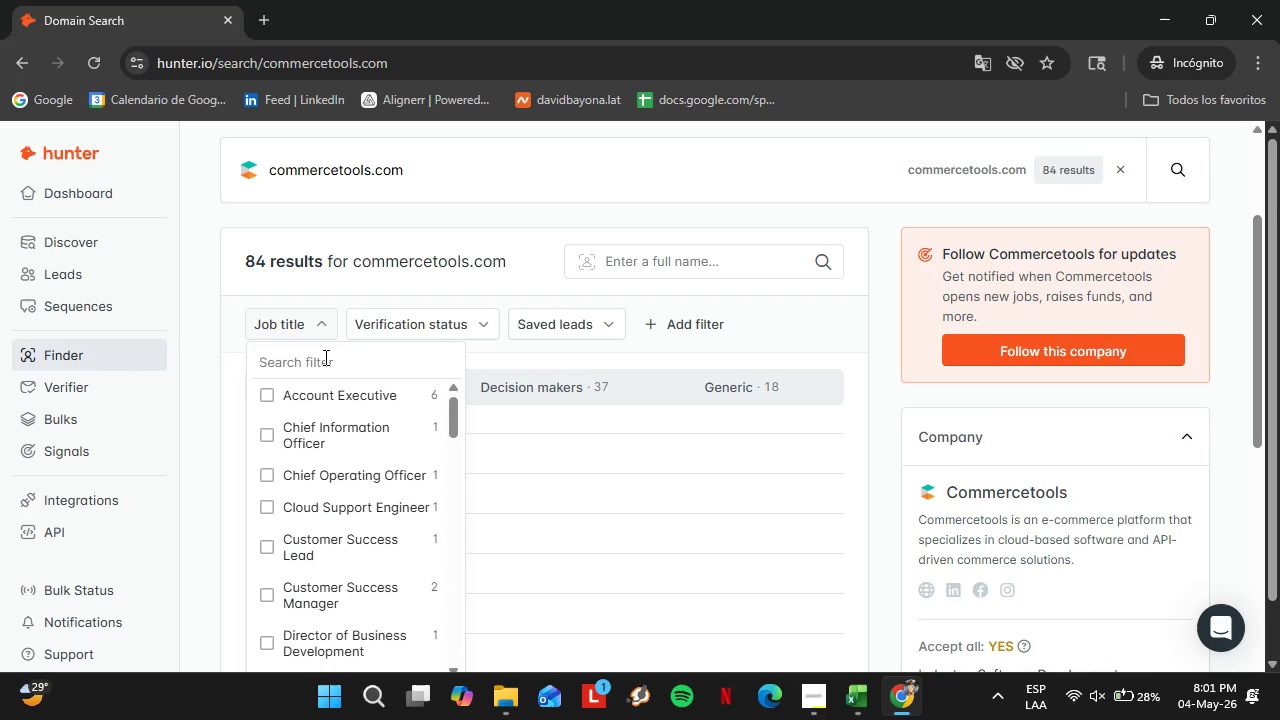 
type(hr)
key(Backspace)
type(um)
key(Backspace)
key(Backspace)
key(Backspace)
type(ops)
key(Backspace)
key(Backspace)
key(Backspace)
key(Backspace)
type(peo)
 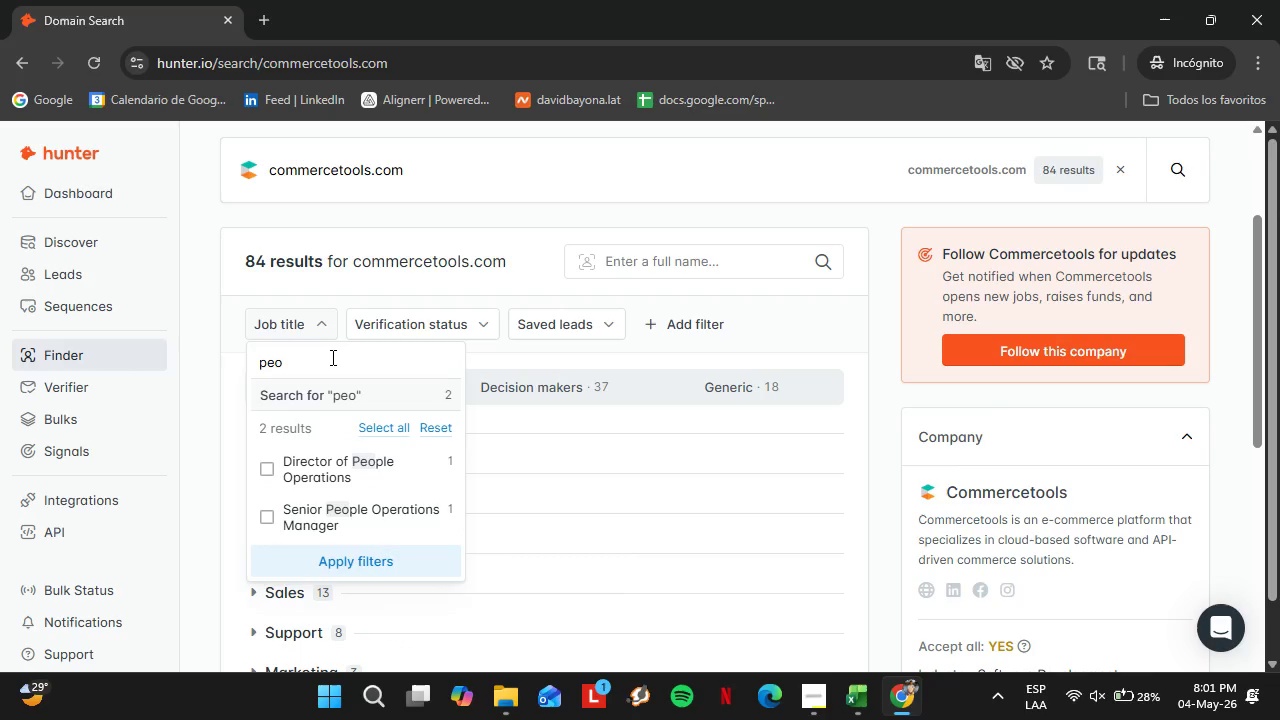 
scroll: coordinate [331, 357], scroll_direction: up, amount: 1.0
 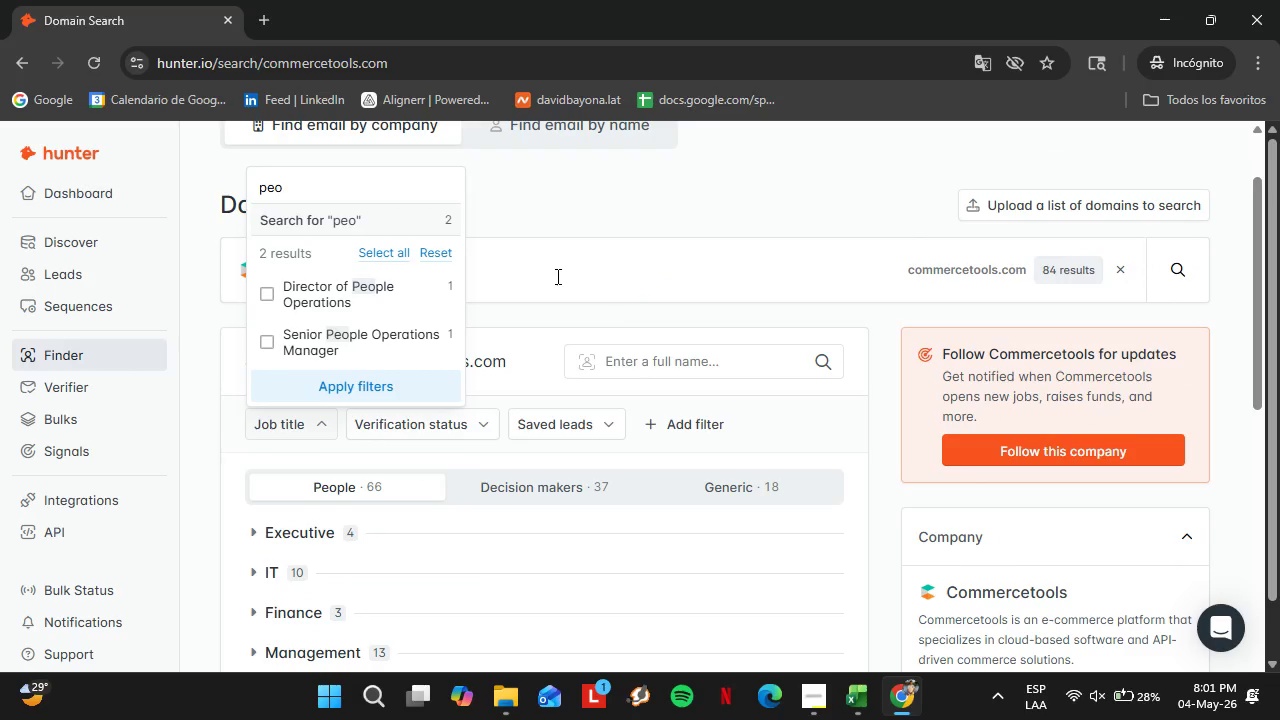 
double_click([555, 274])
 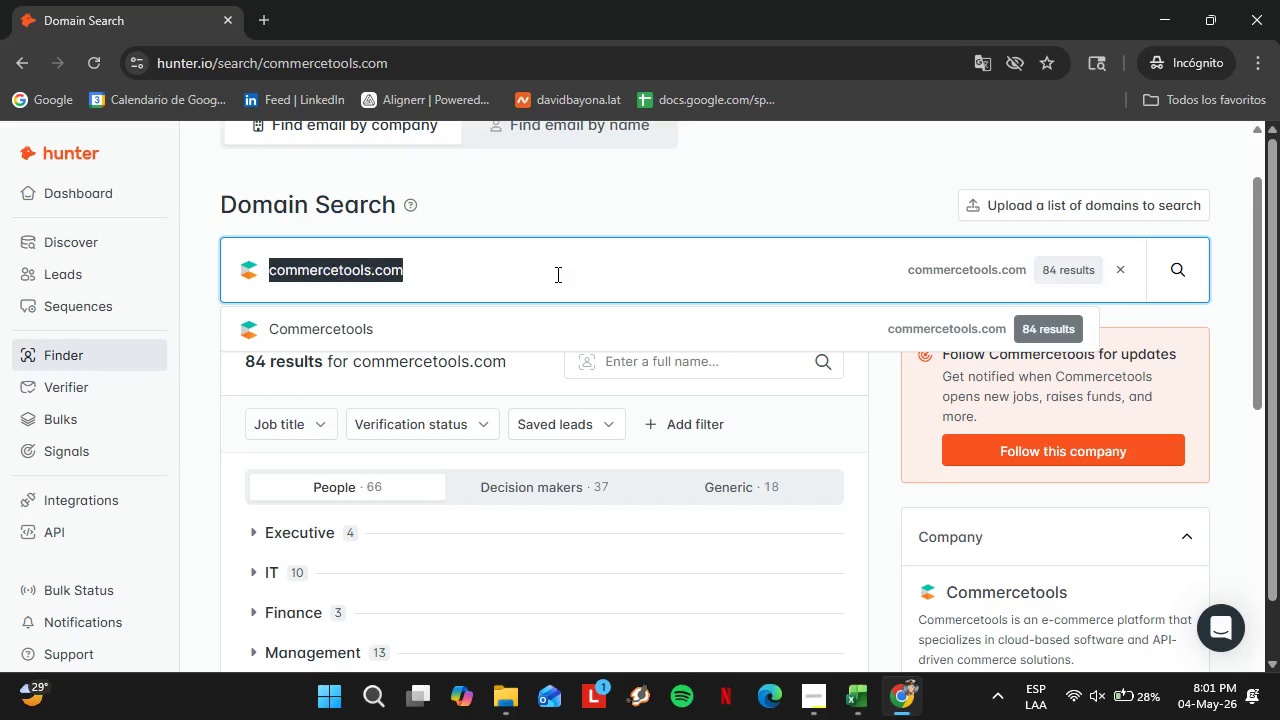 
triple_click([556, 274])
 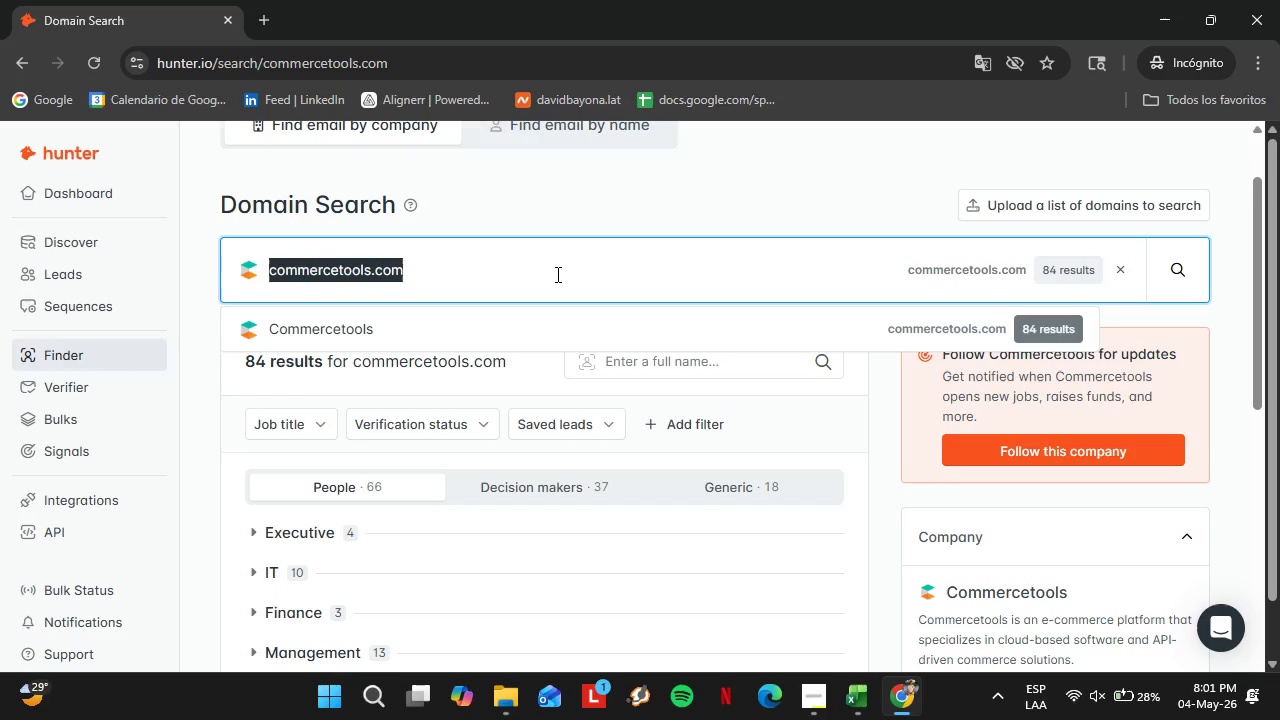 
type(medallia.com)
 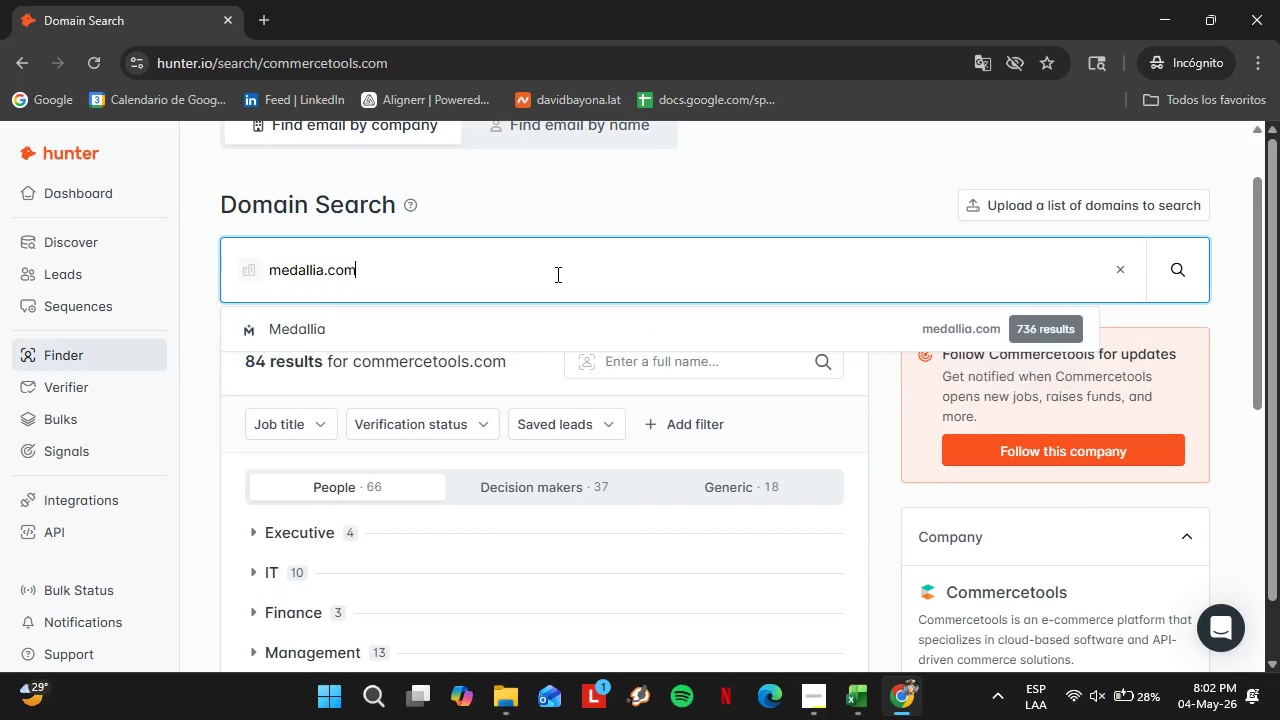 
key(Enter)
 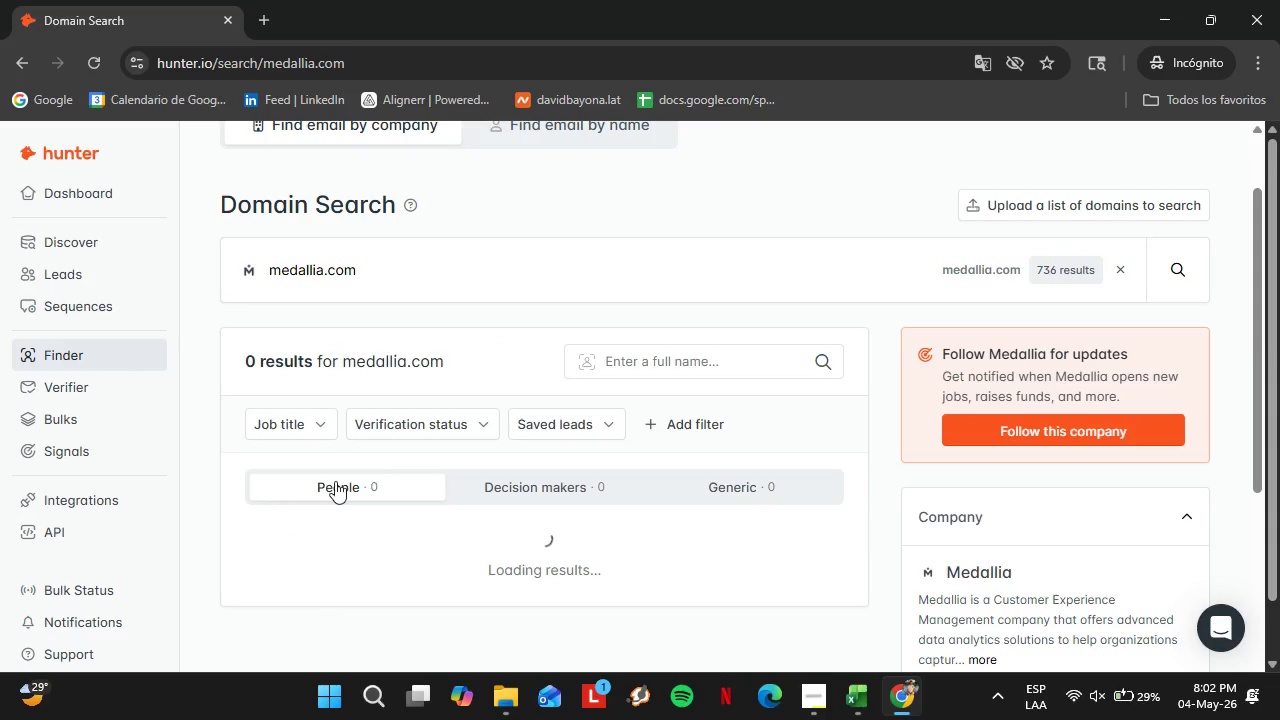 
scroll: coordinate [379, 438], scroll_direction: down, amount: 3.0
 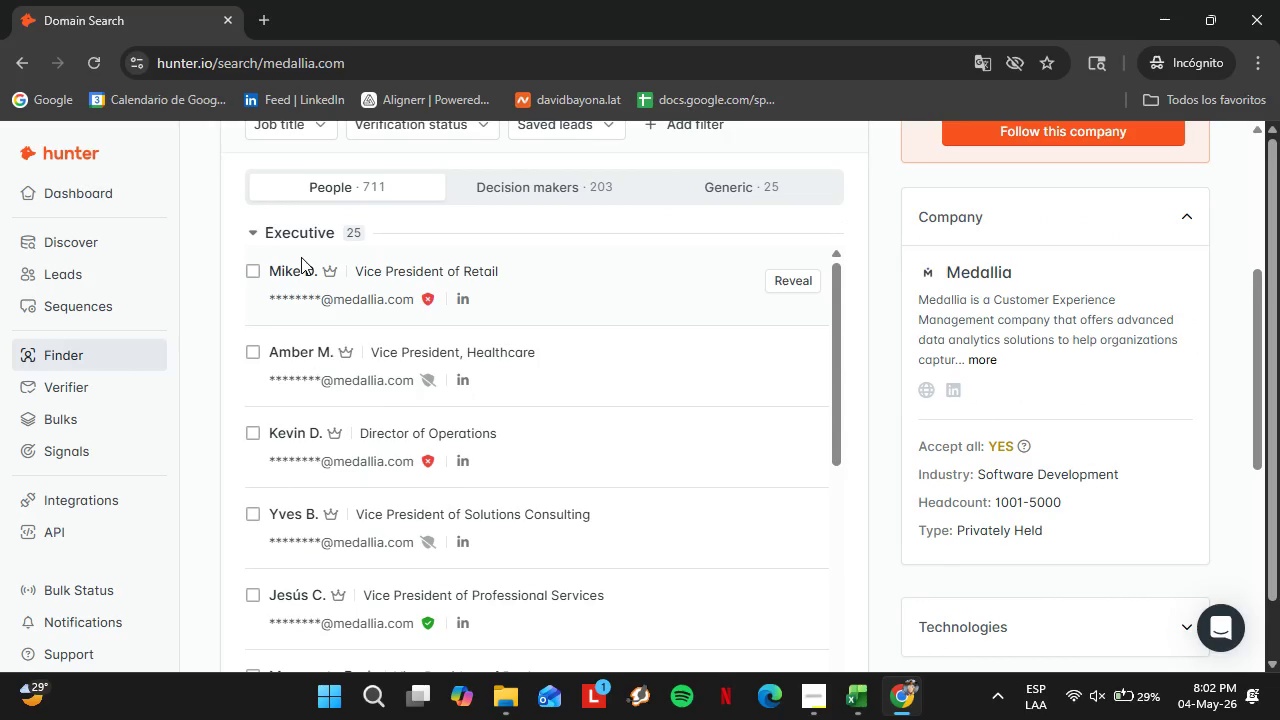 
left_click([303, 227])
 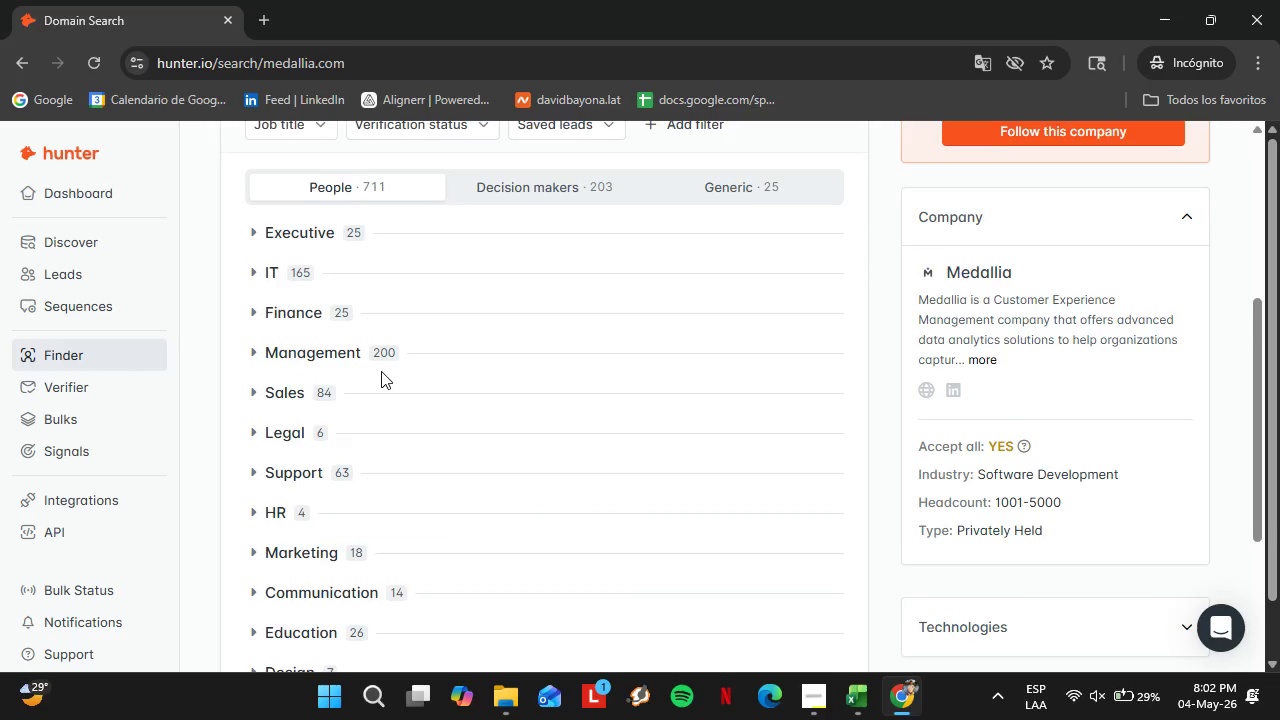 
scroll: coordinate [376, 371], scroll_direction: down, amount: 2.0
 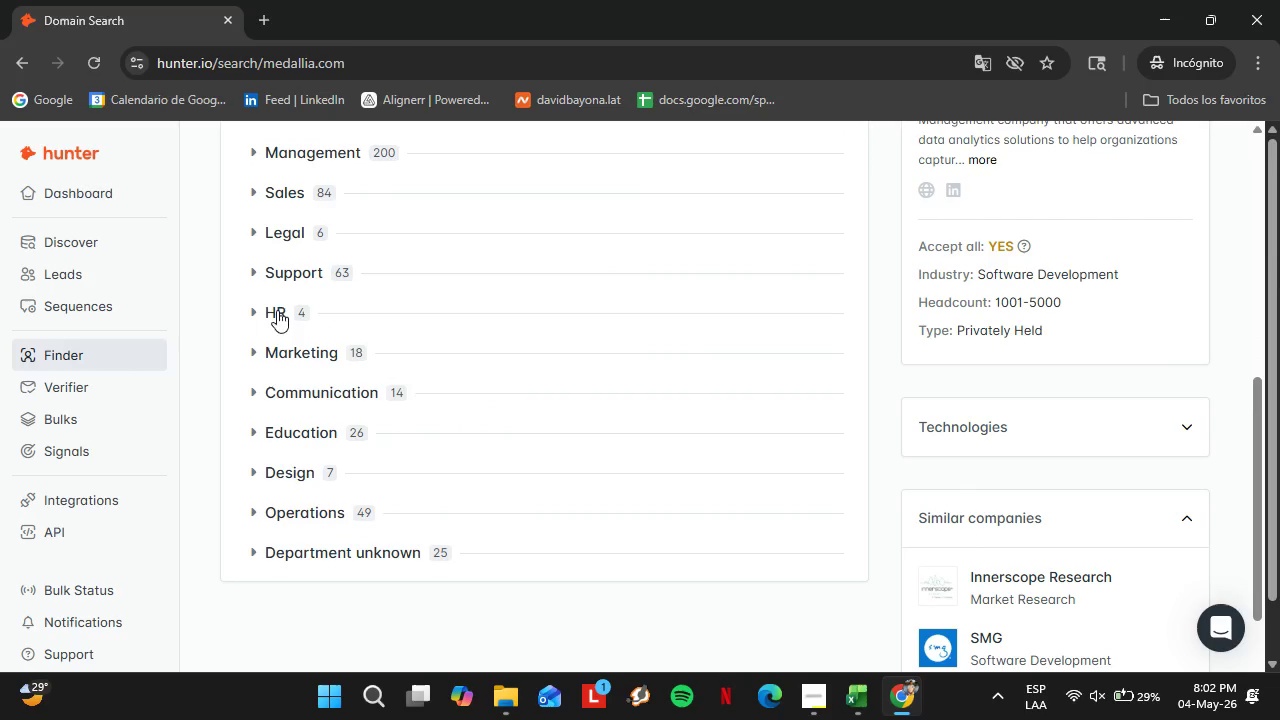 
left_click([276, 322])
 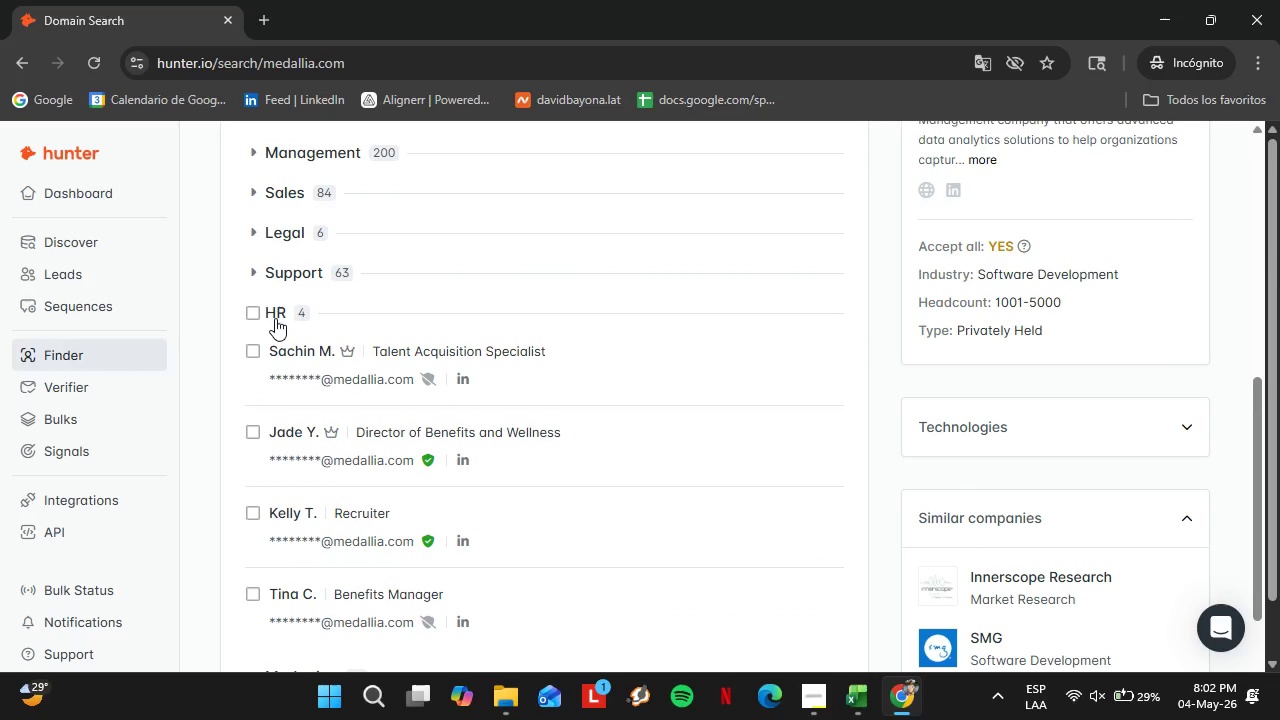 
left_click([275, 318])
 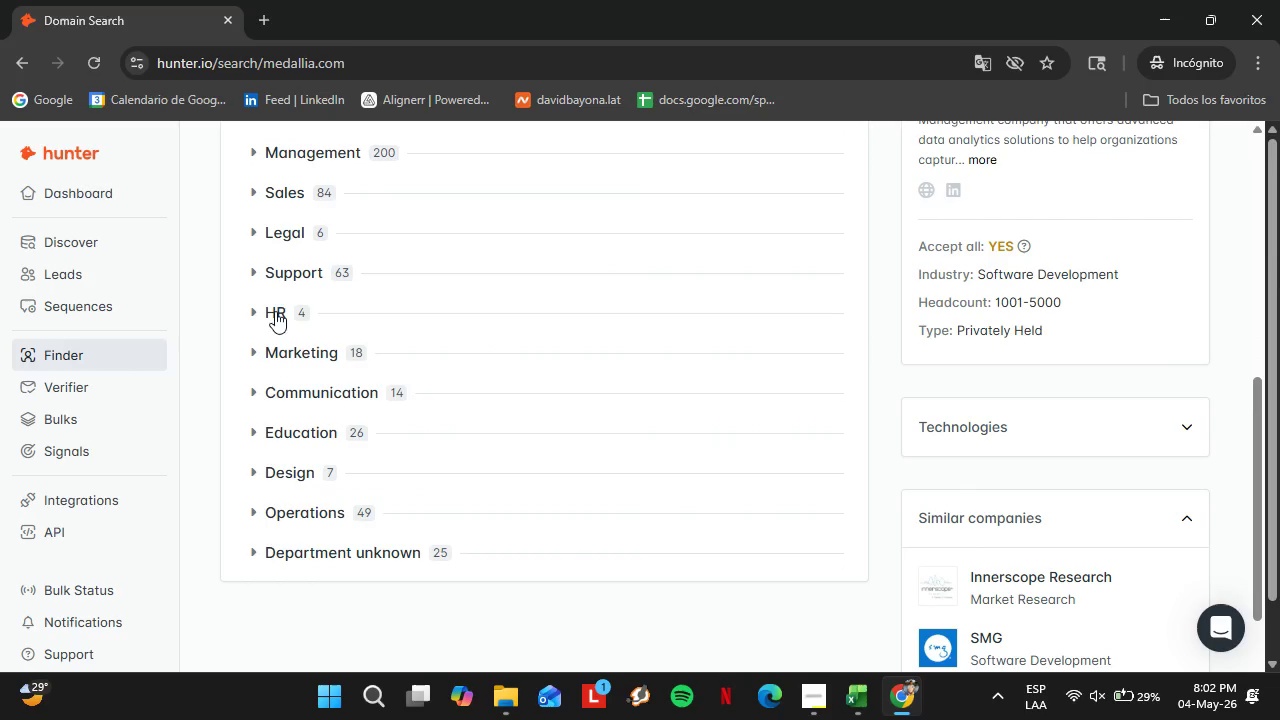 
scroll: coordinate [333, 346], scroll_direction: up, amount: 3.0
 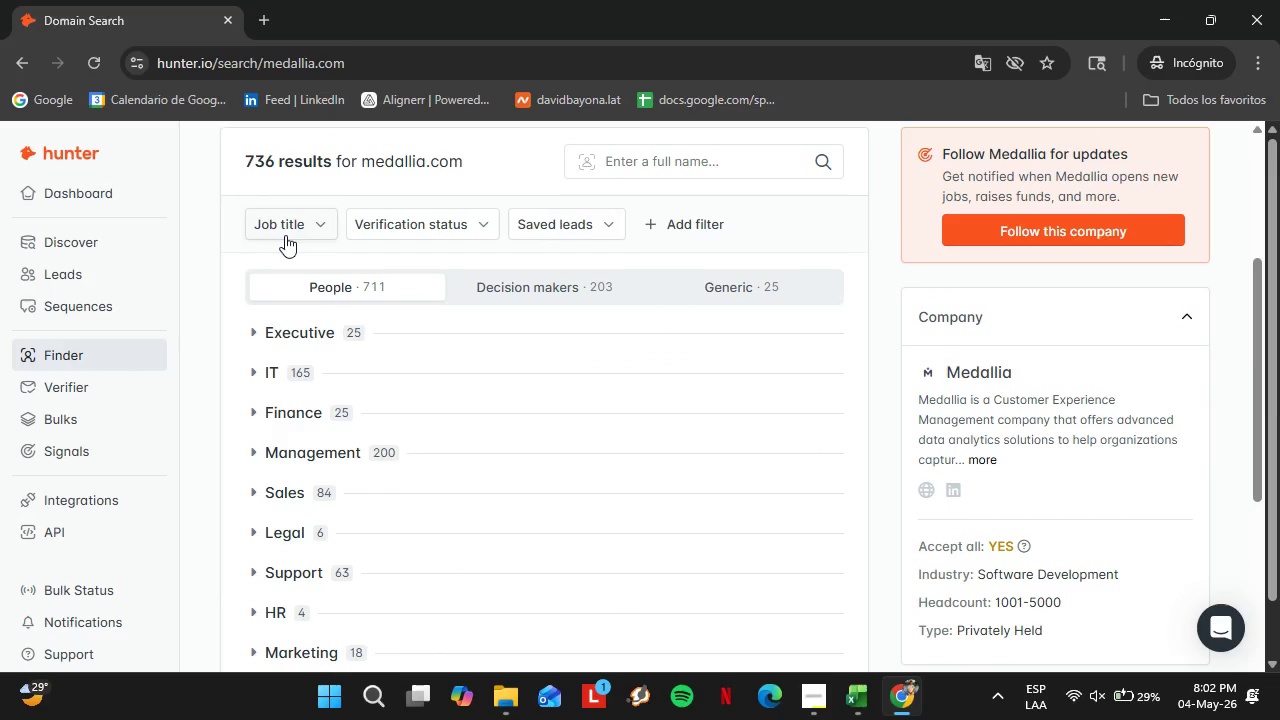 
left_click([288, 236])
 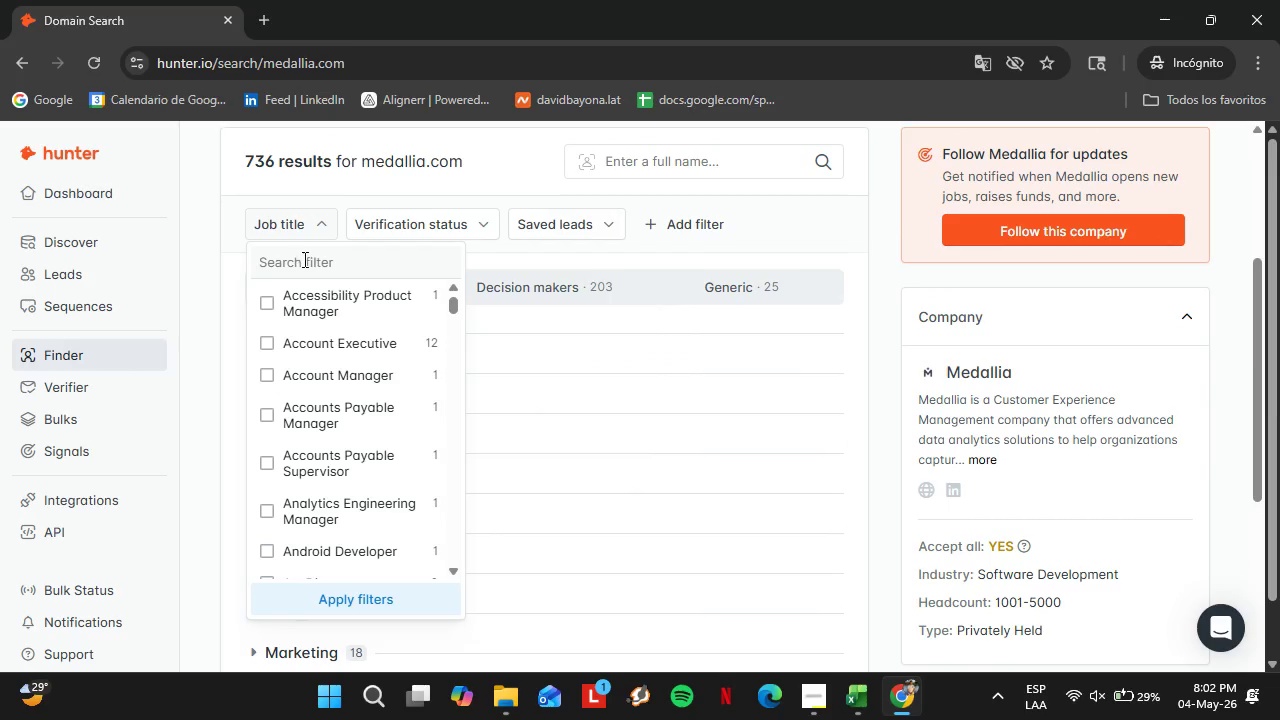 
left_click([303, 259])
 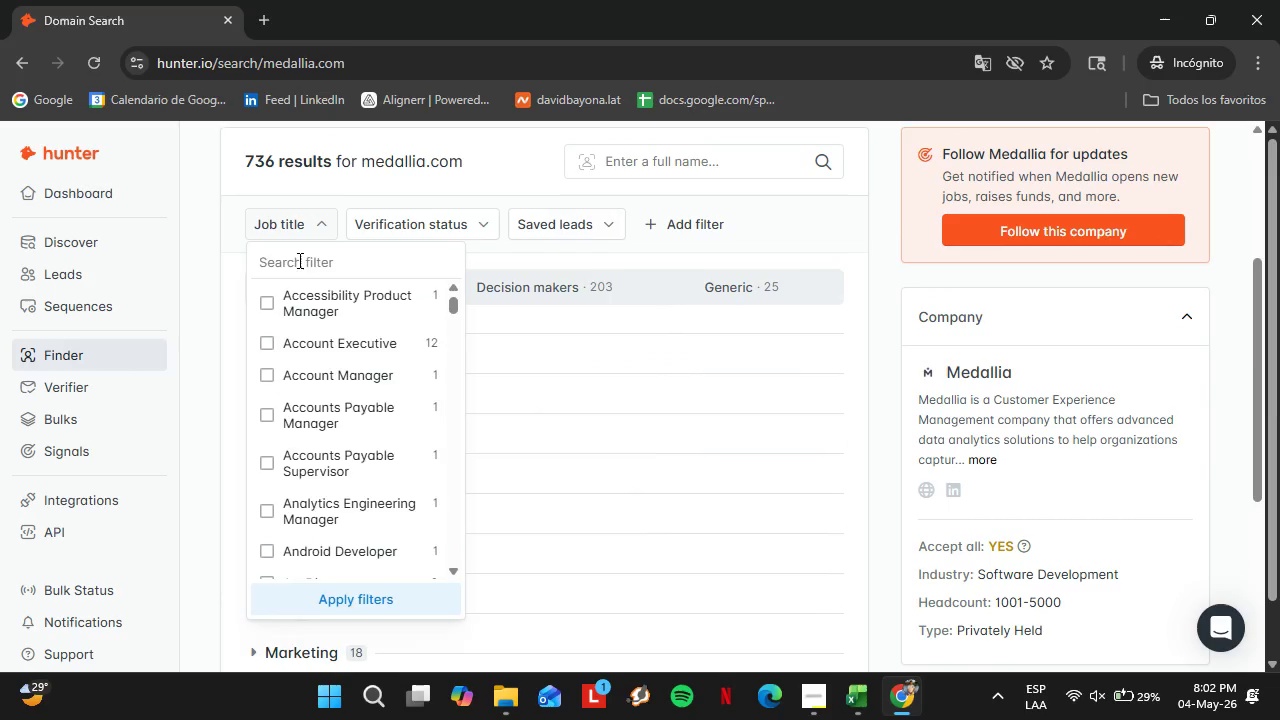 
type(hr)
key(Backspace)
type(uma)
key(Backspace)
key(Backspace)
key(Backspace)
key(Backspace)
key(Backspace)
type(hr)
 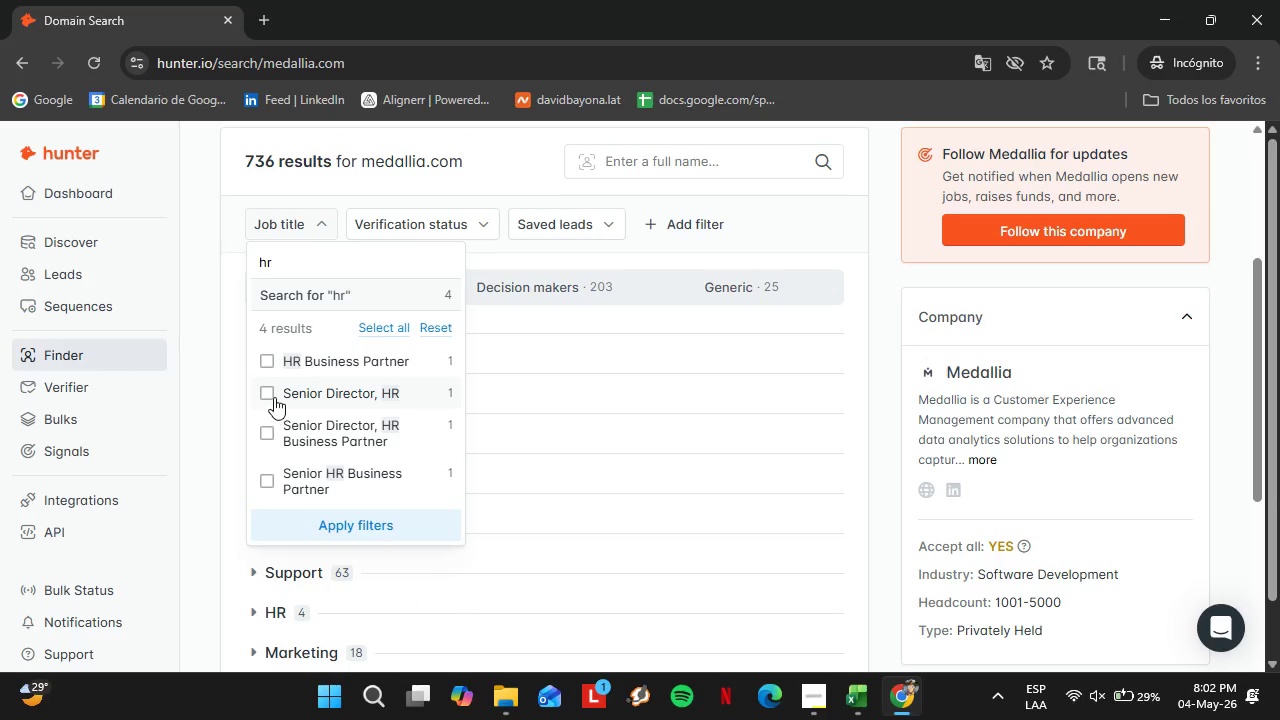 
left_click([273, 397])
 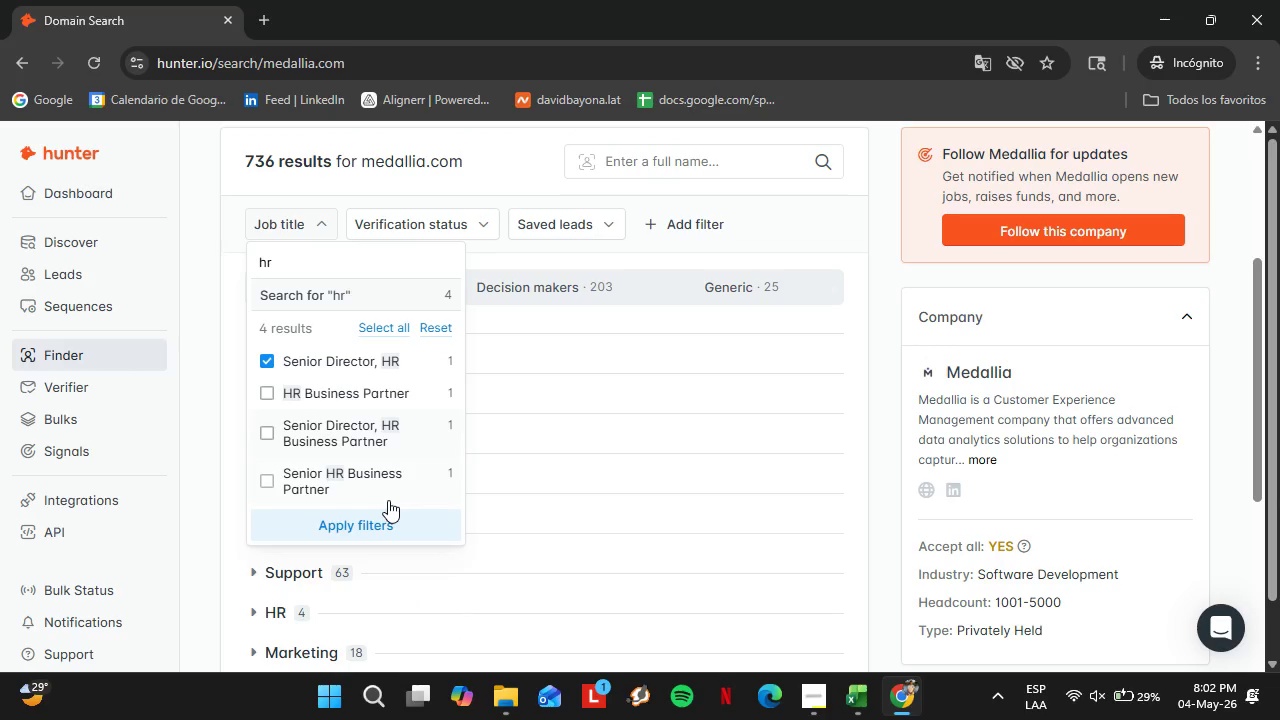 
left_click([380, 523])
 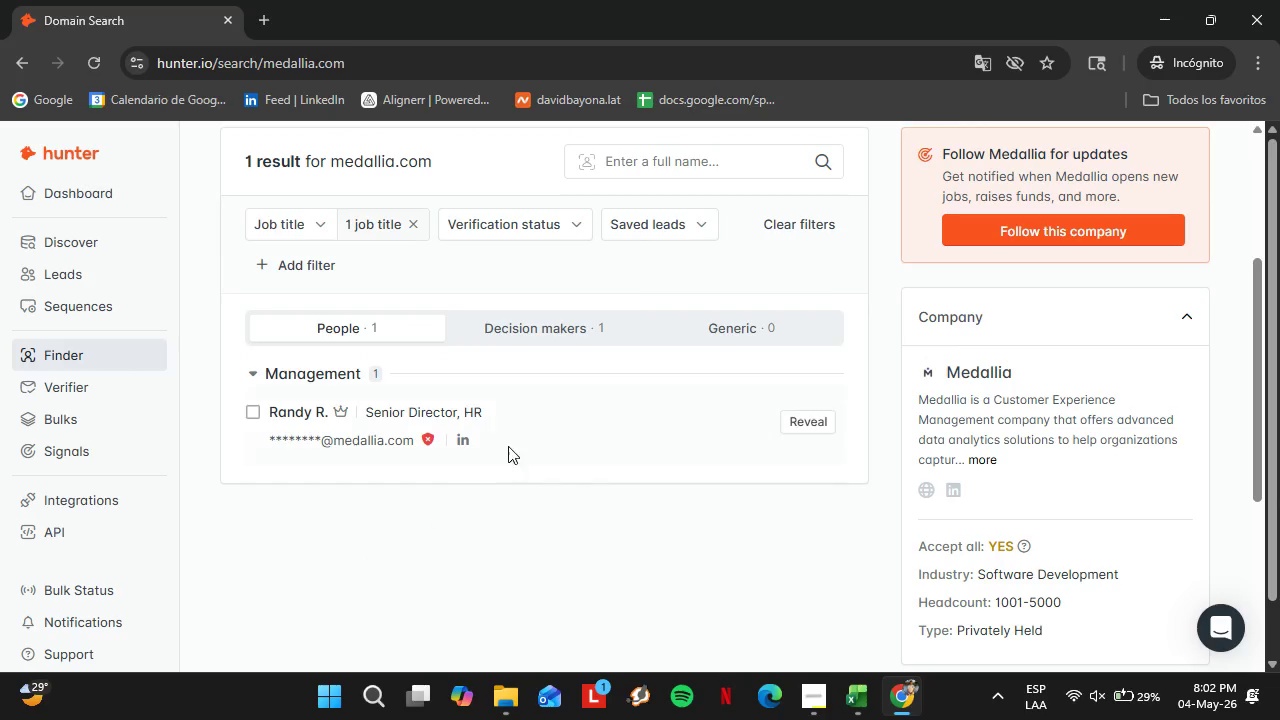 
scroll: coordinate [495, 411], scroll_direction: up, amount: 2.0
 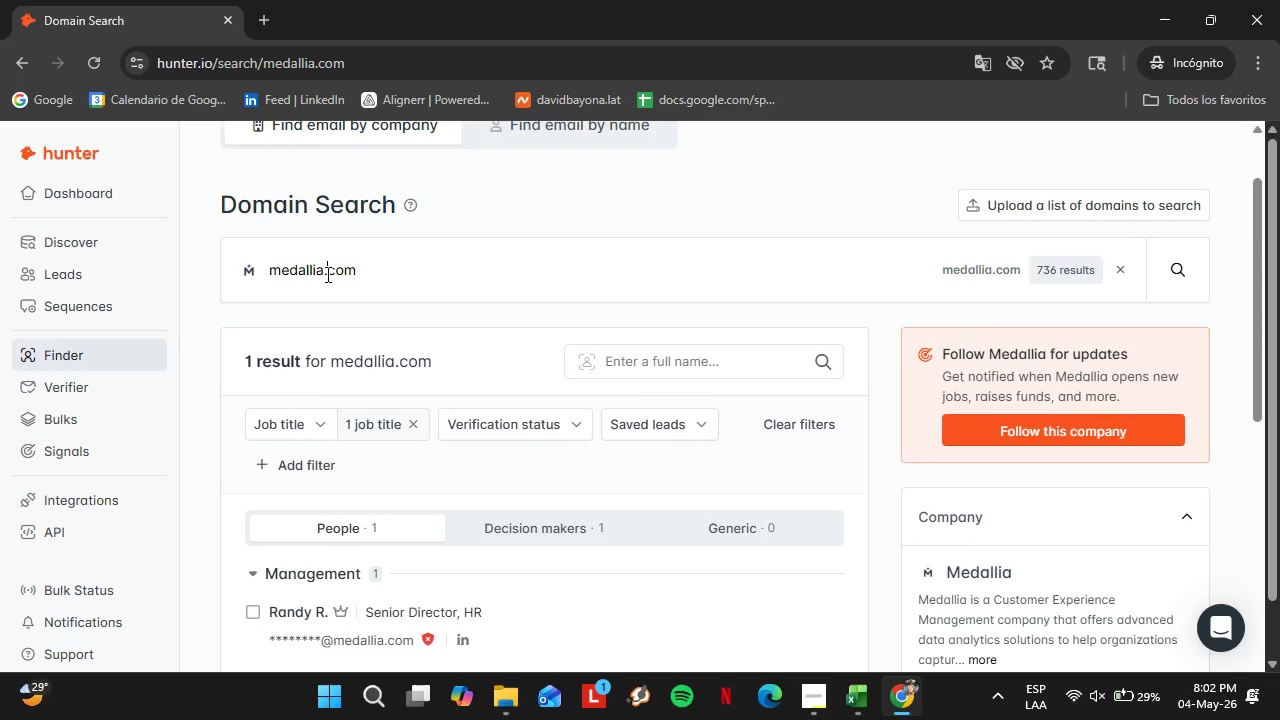 
double_click([326, 274])
 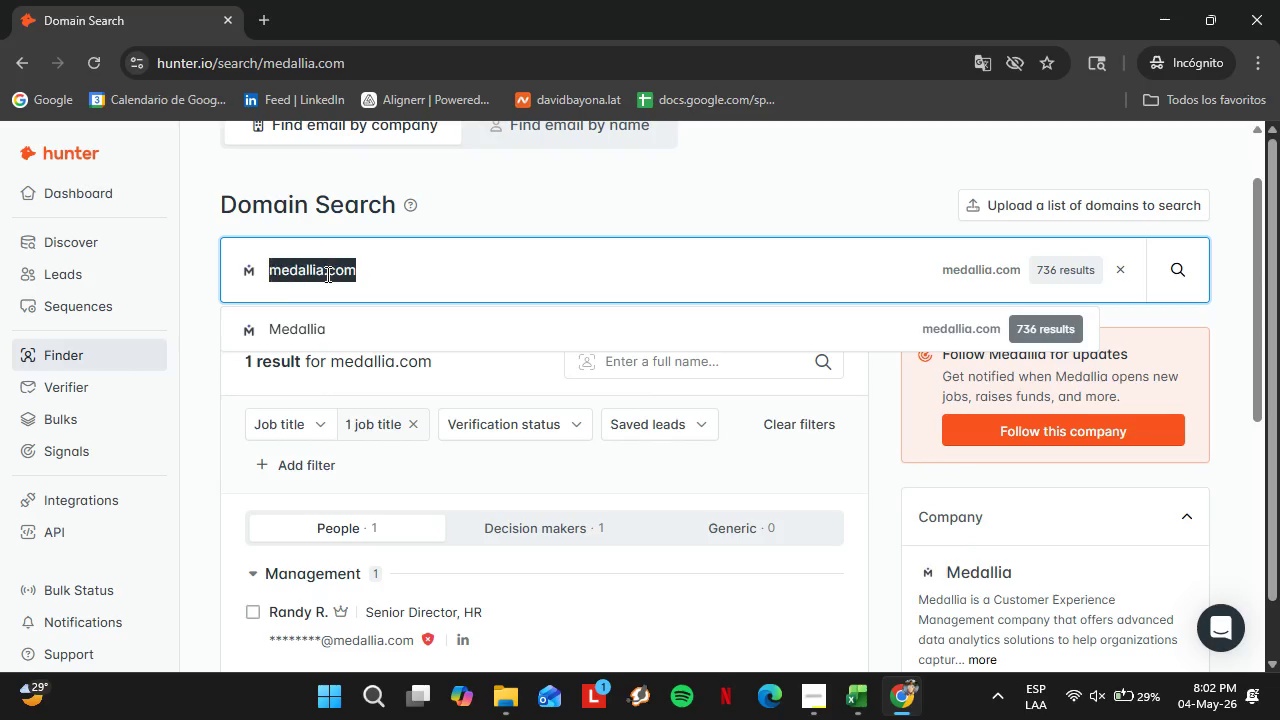 
triple_click([326, 274])
 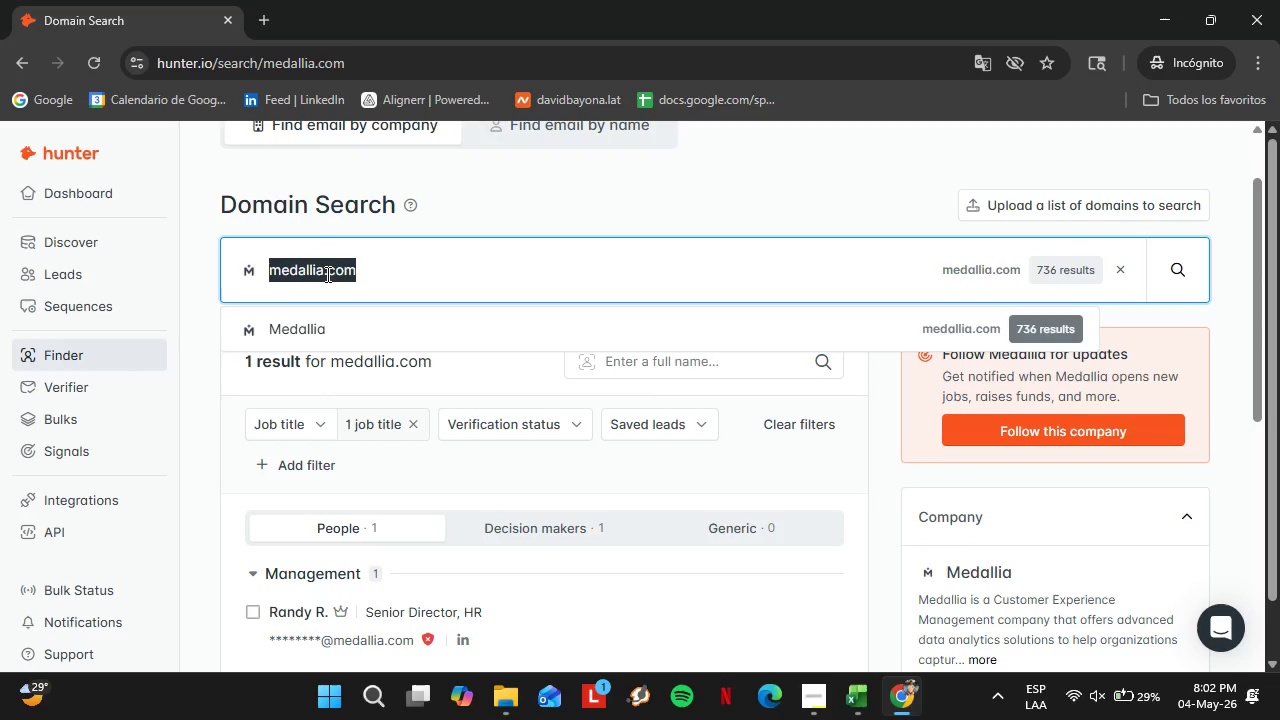 
type(qui)
key(Backspace)
type(altrics.com)
 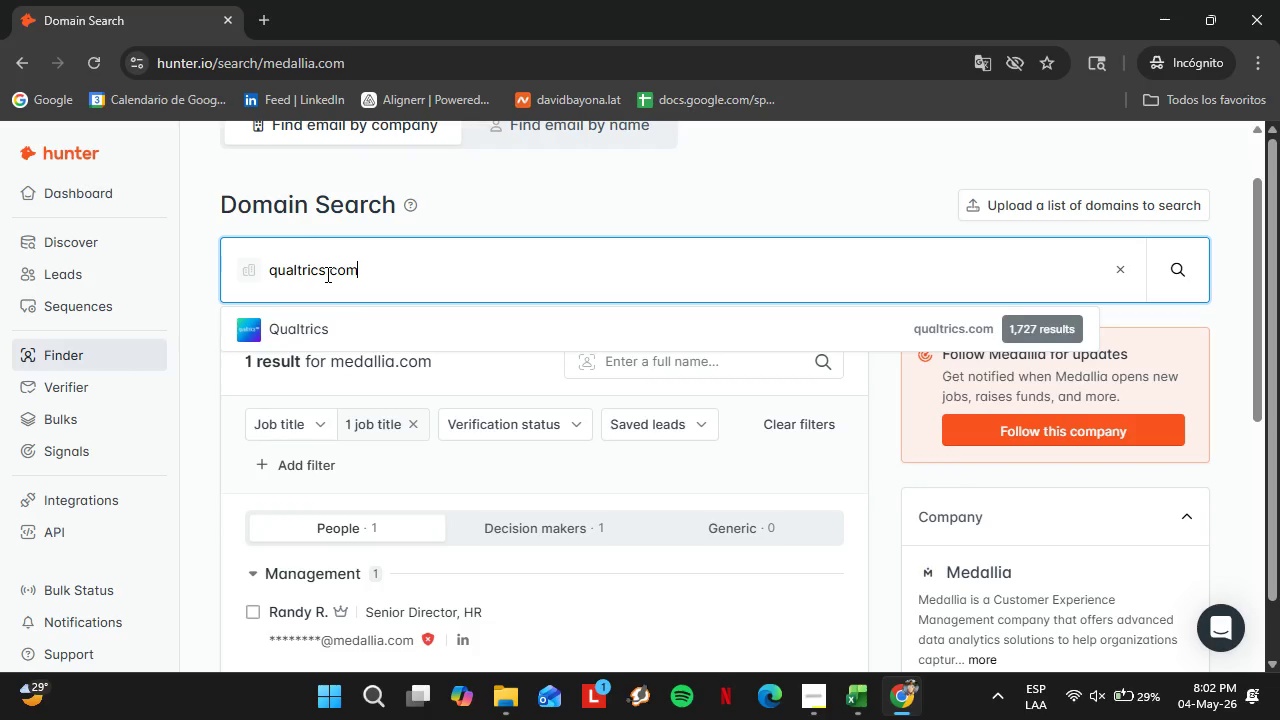 
key(Enter)
 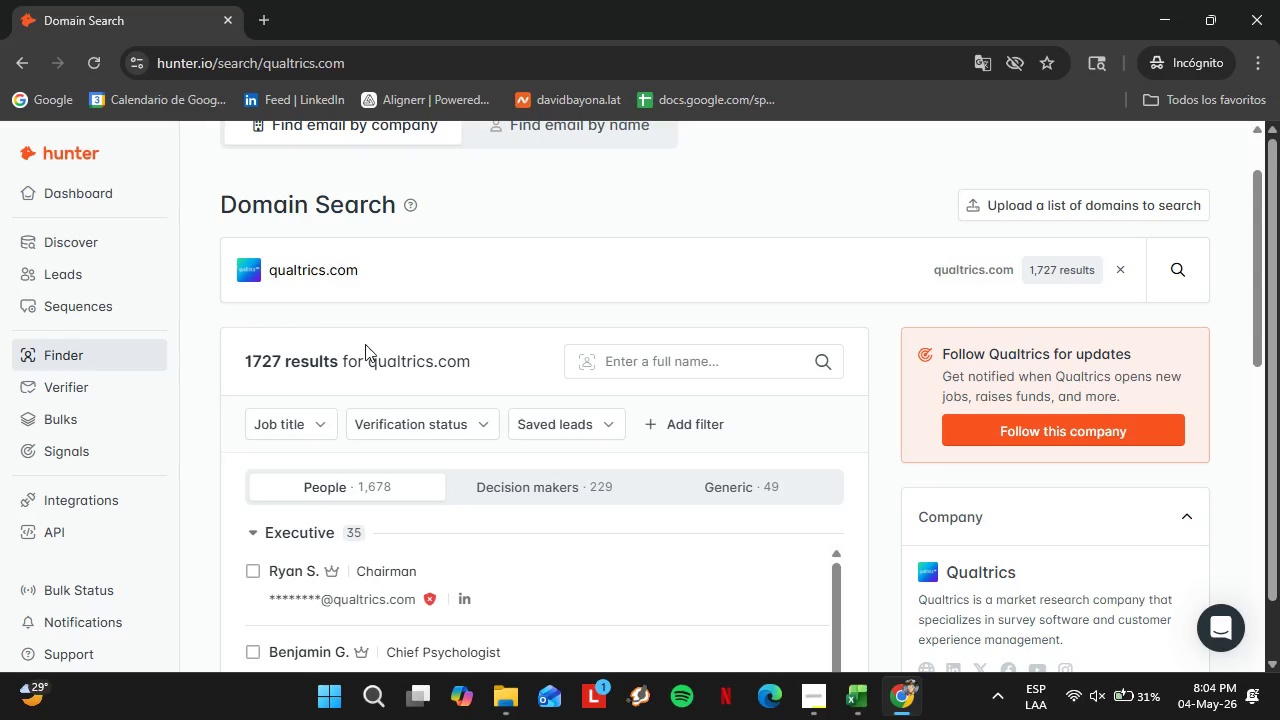 
wait(115.62)
 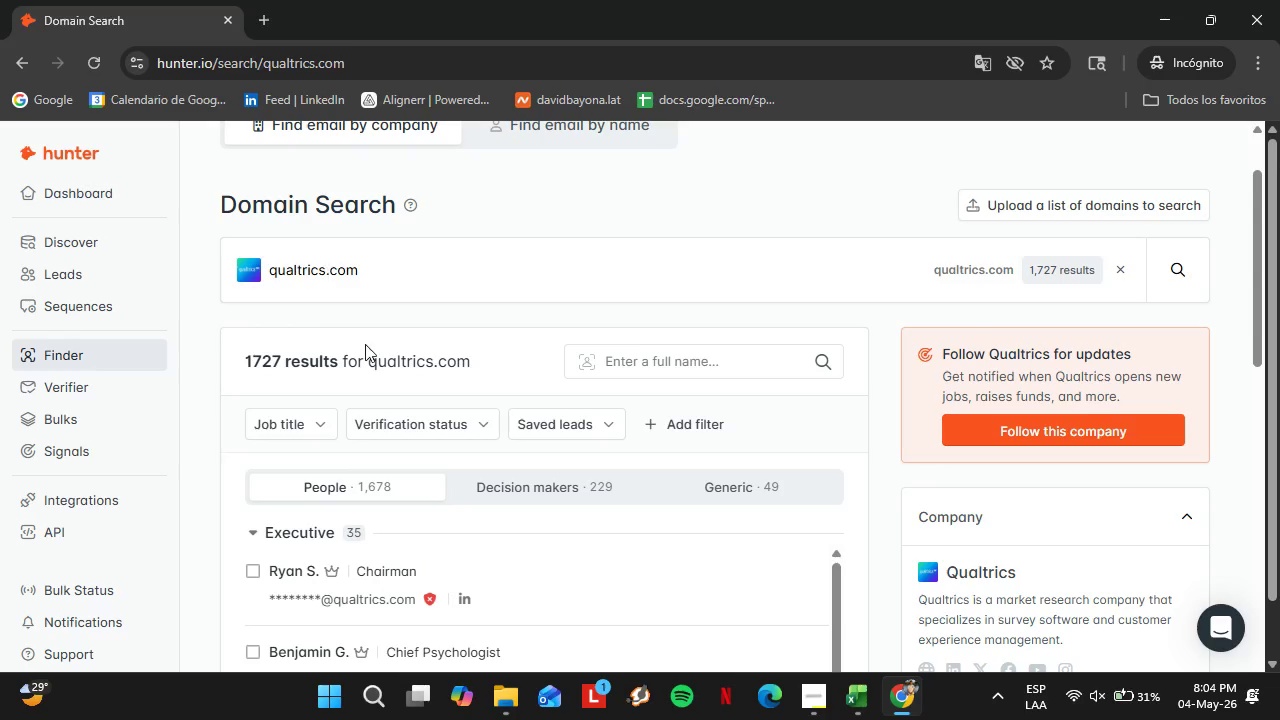 
double_click([387, 279])
 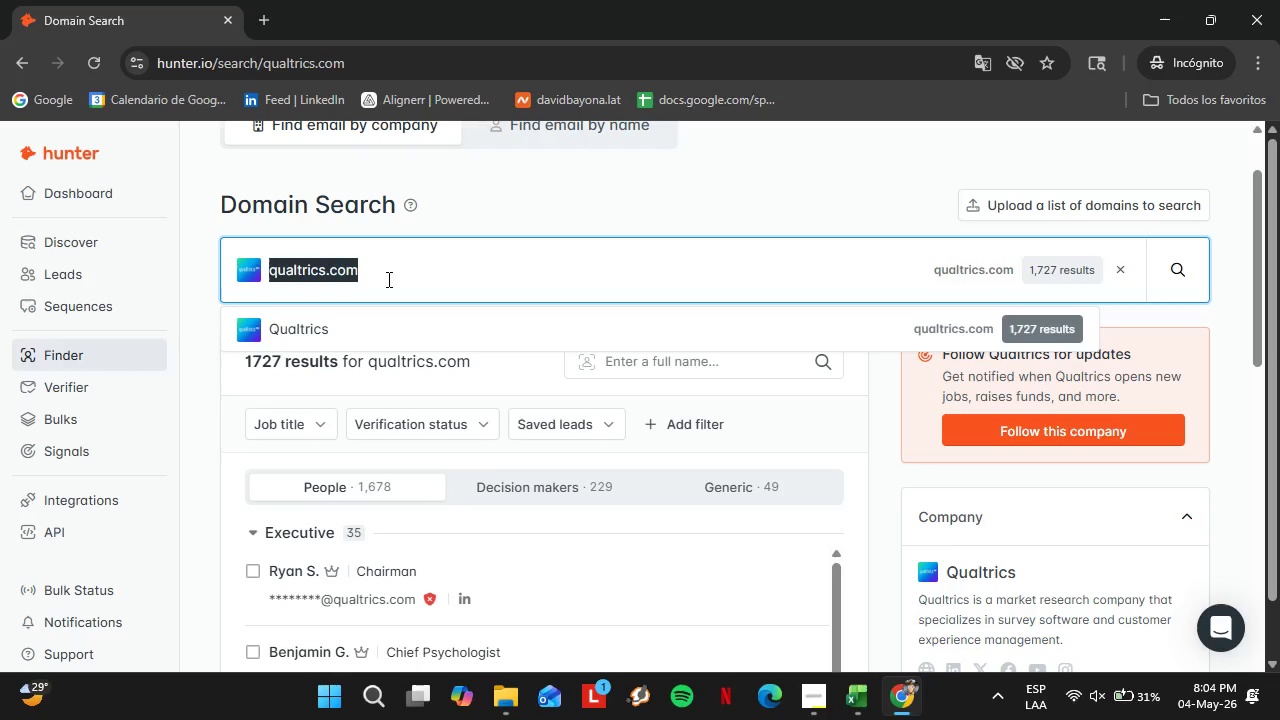 
triple_click([387, 279])
 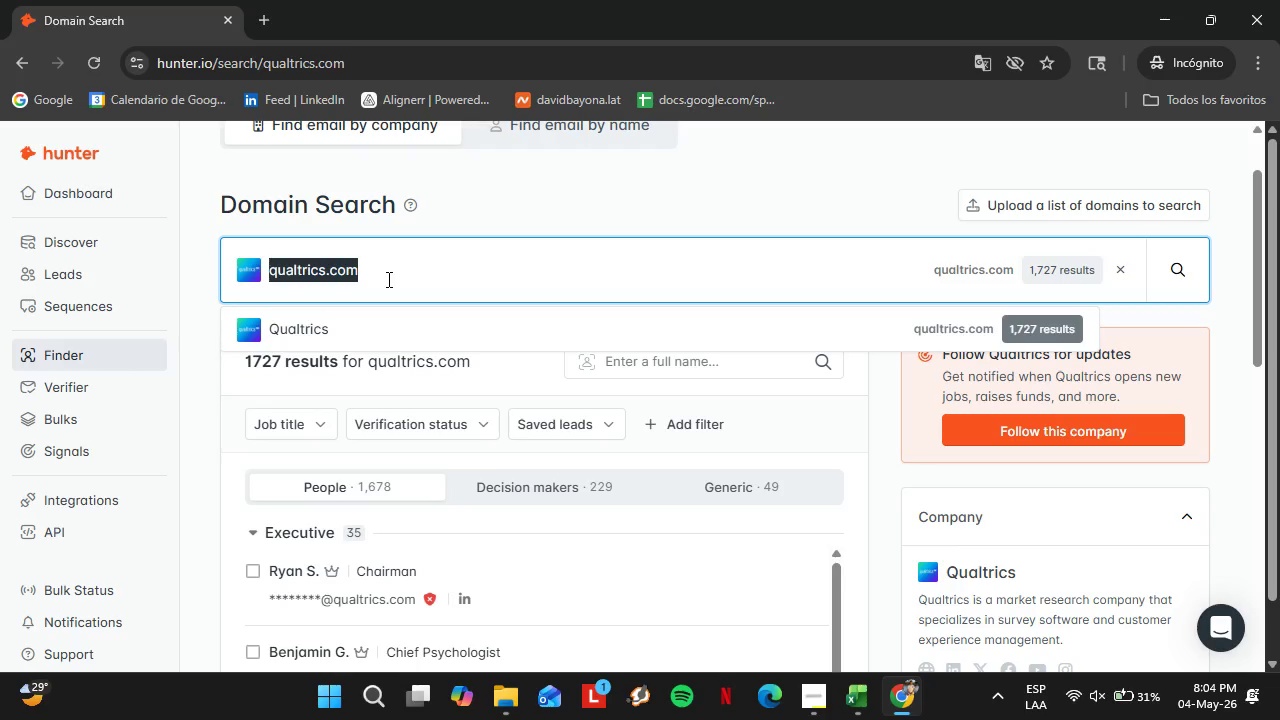 
key(Backspace)
type(sprout.social)
 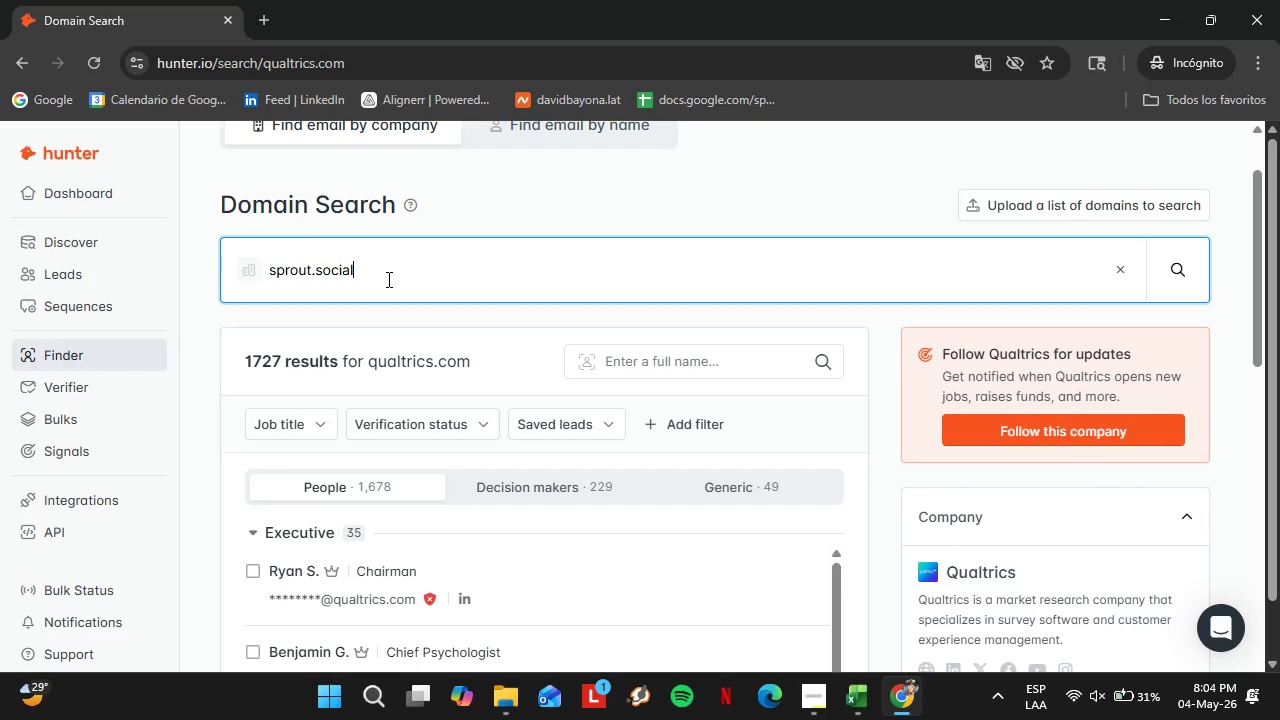 
key(Enter)
 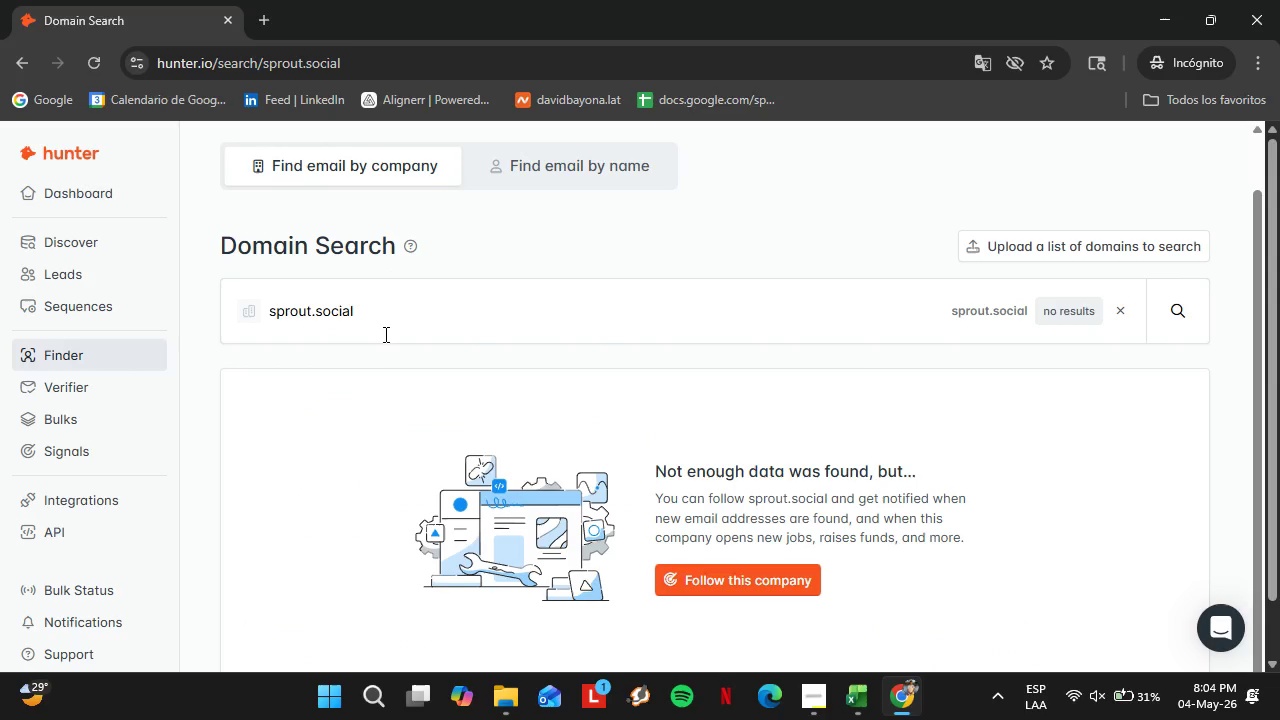 
double_click([384, 333])
 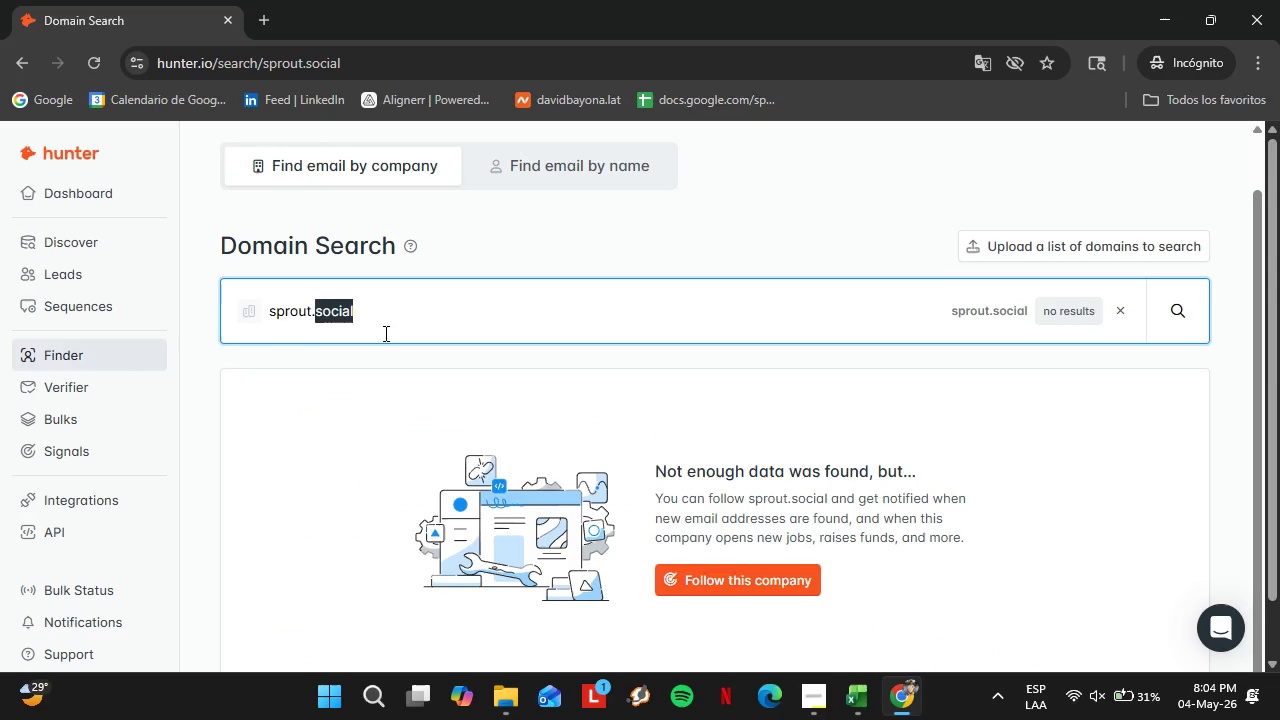 
triple_click([384, 333])
 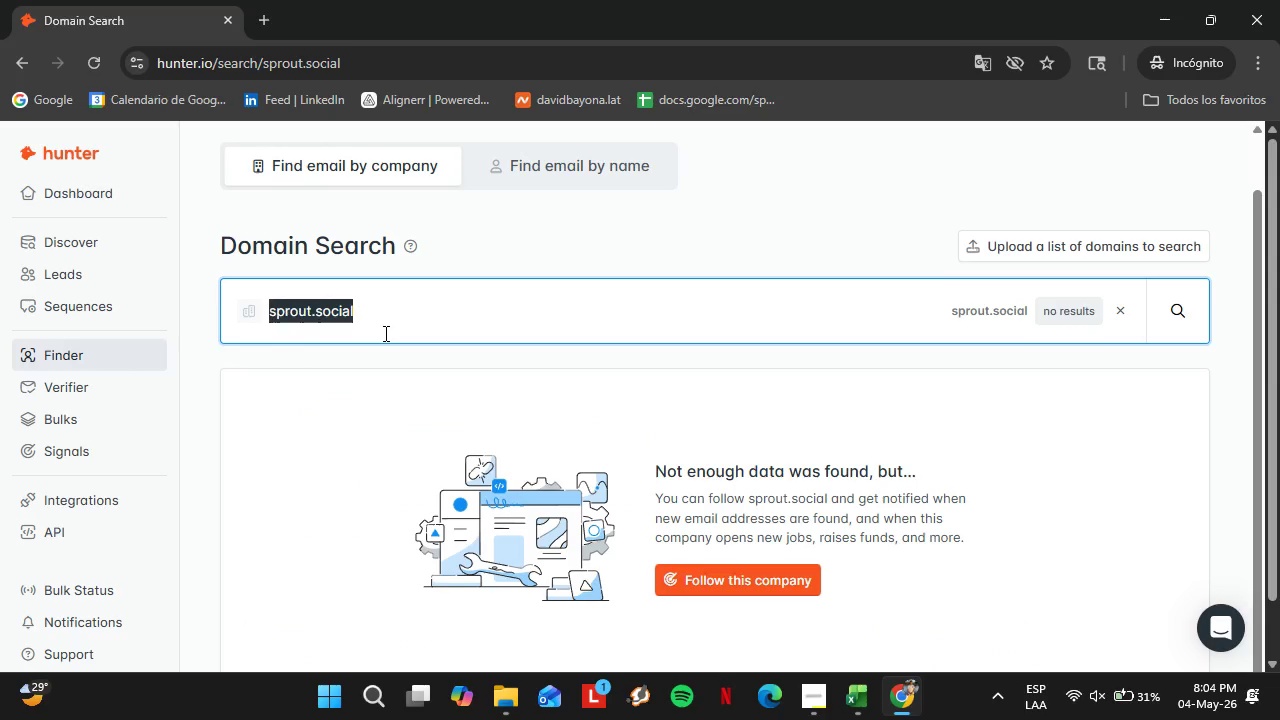 
triple_click([384, 333])
 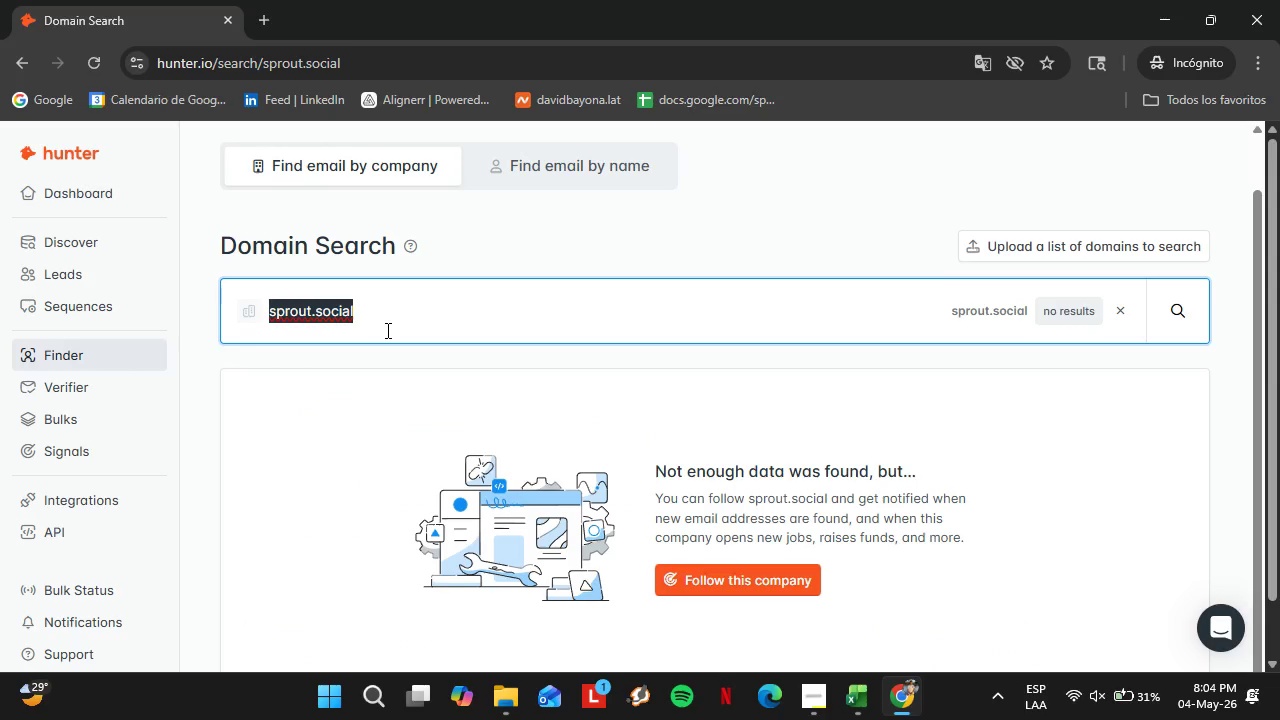 
type(confluenthq.com)
 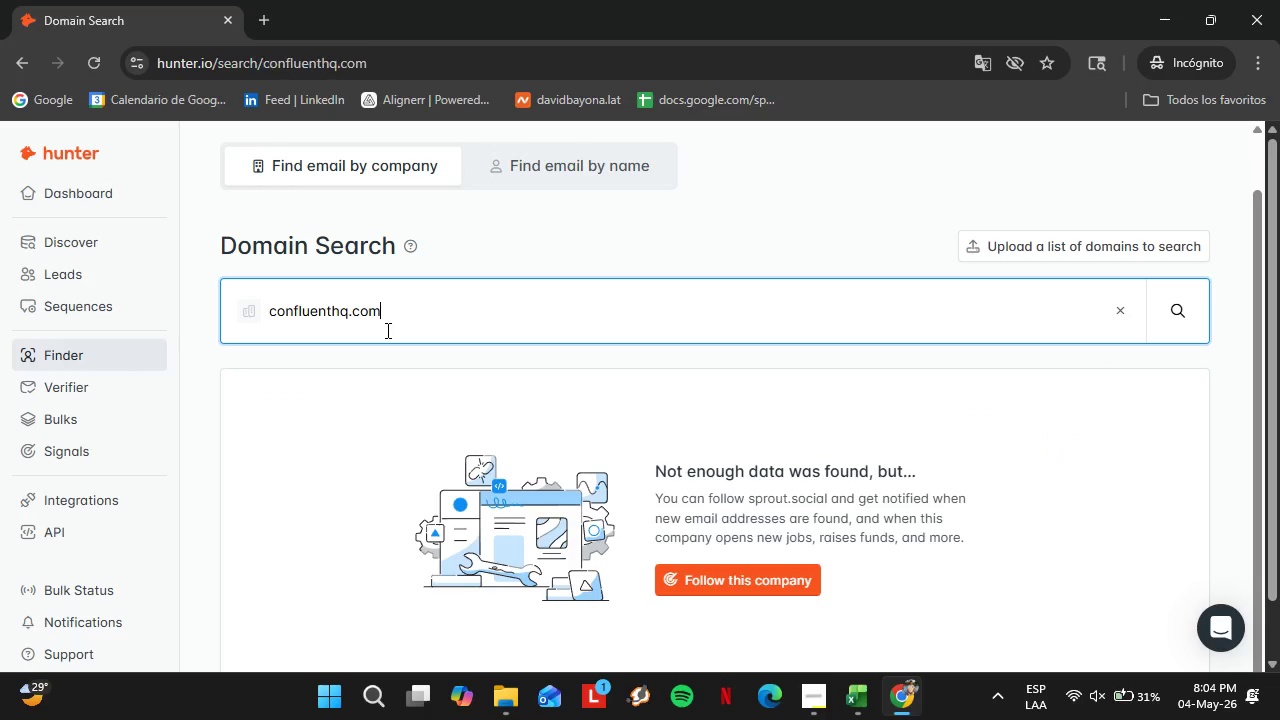 
key(Enter)
 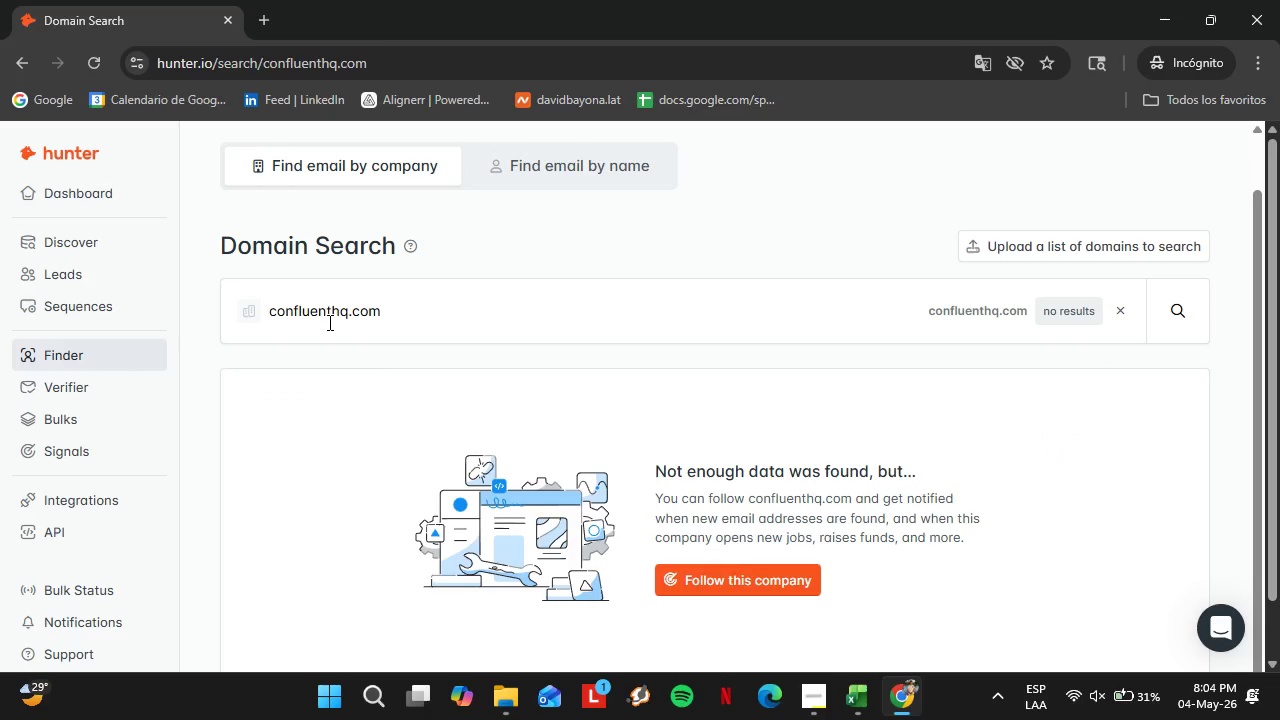 
double_click([328, 322])
 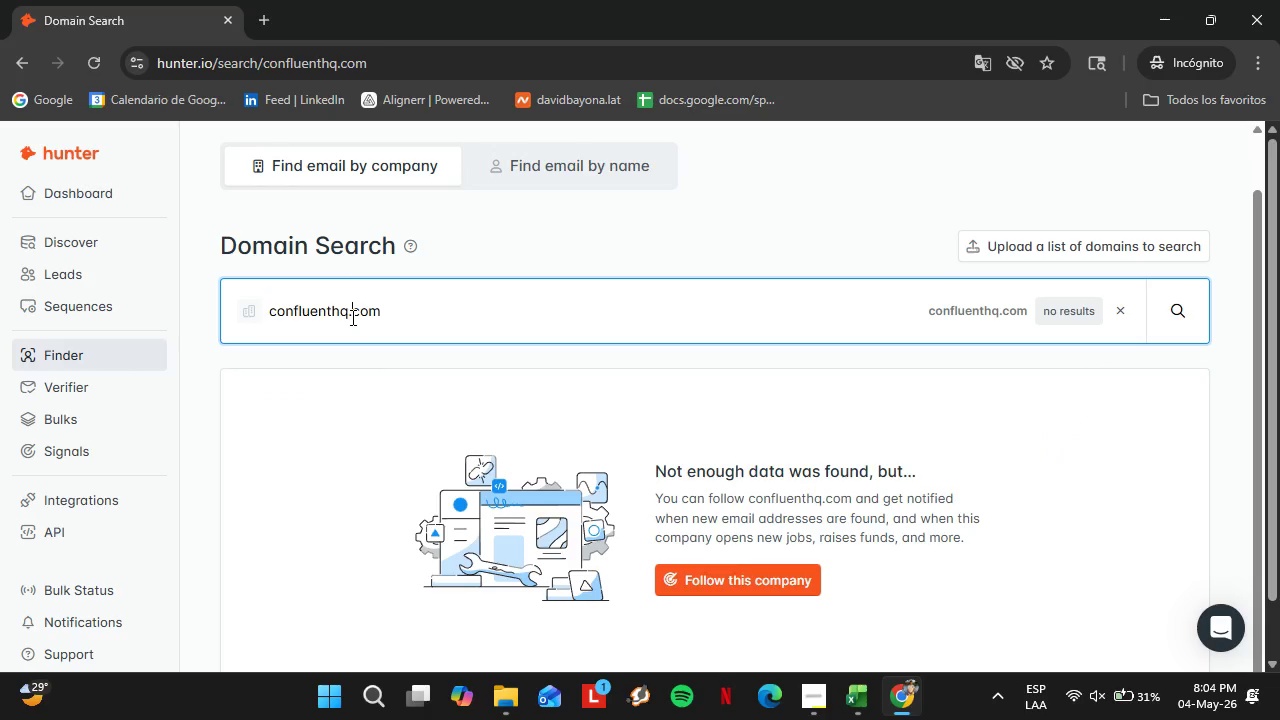 
double_click([351, 317])
 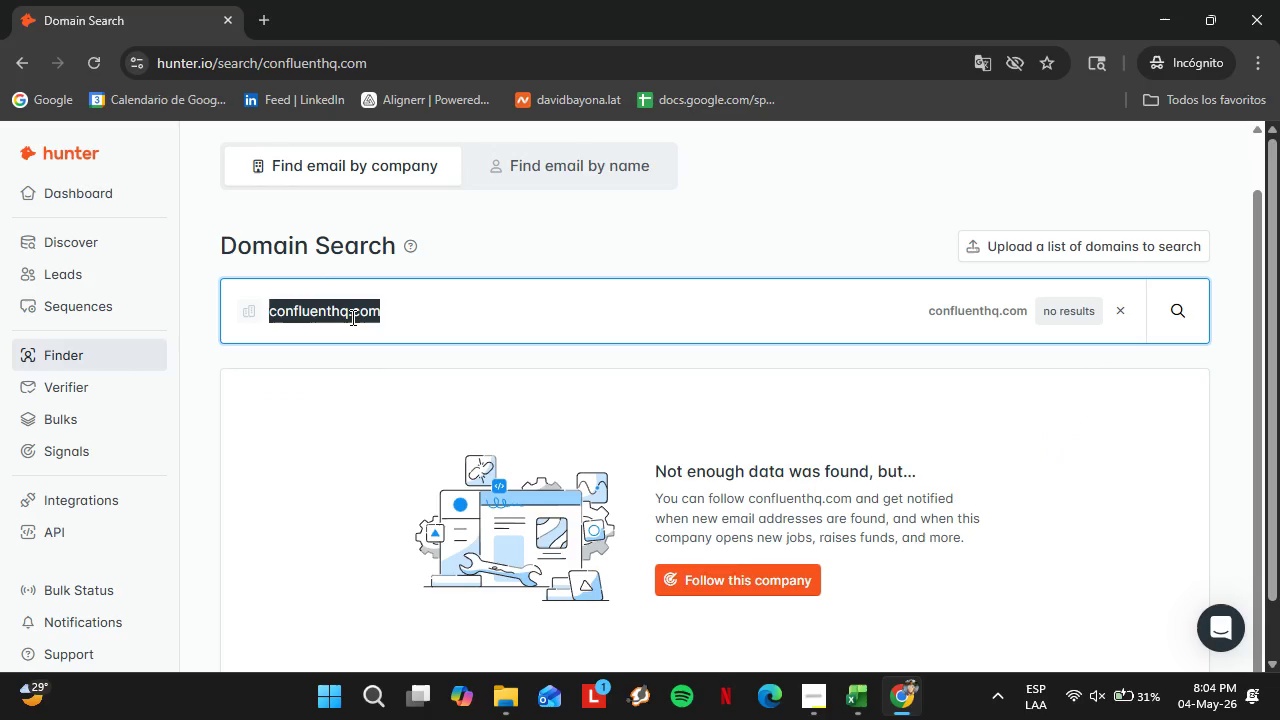 
triple_click([351, 317])
 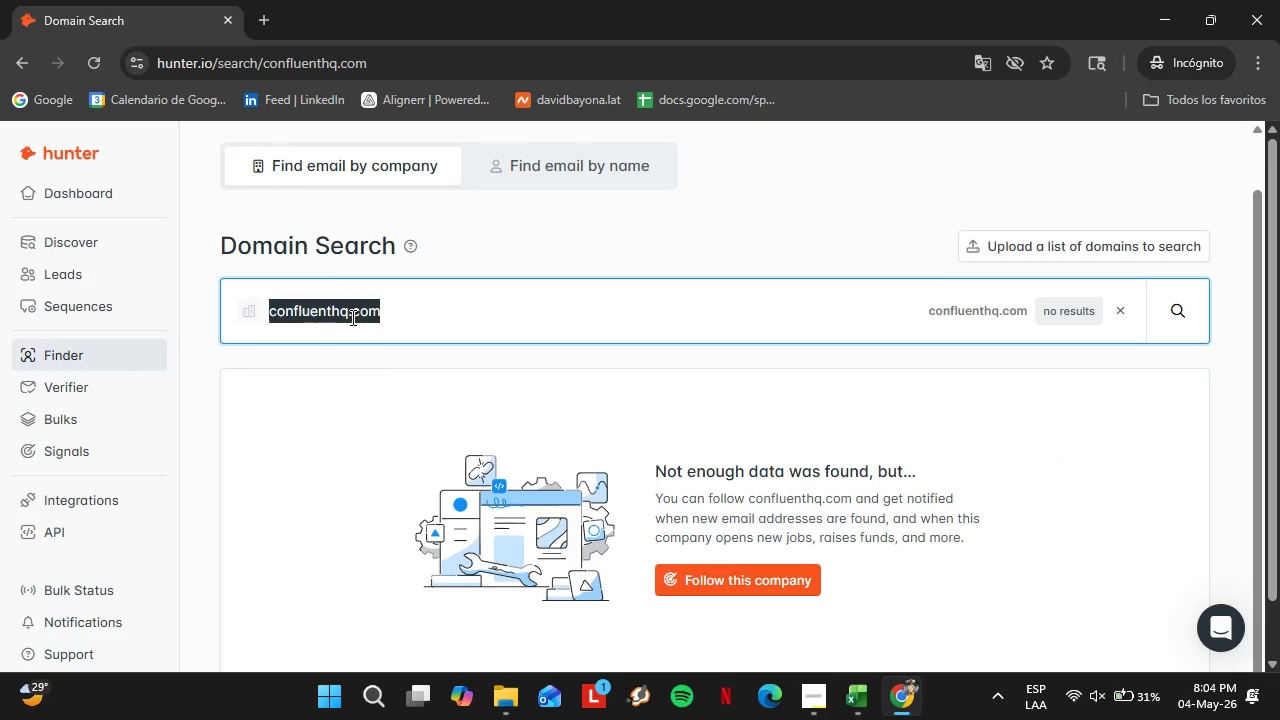 
type(dbt.)
key(Backspace)
type(-labs.com)
 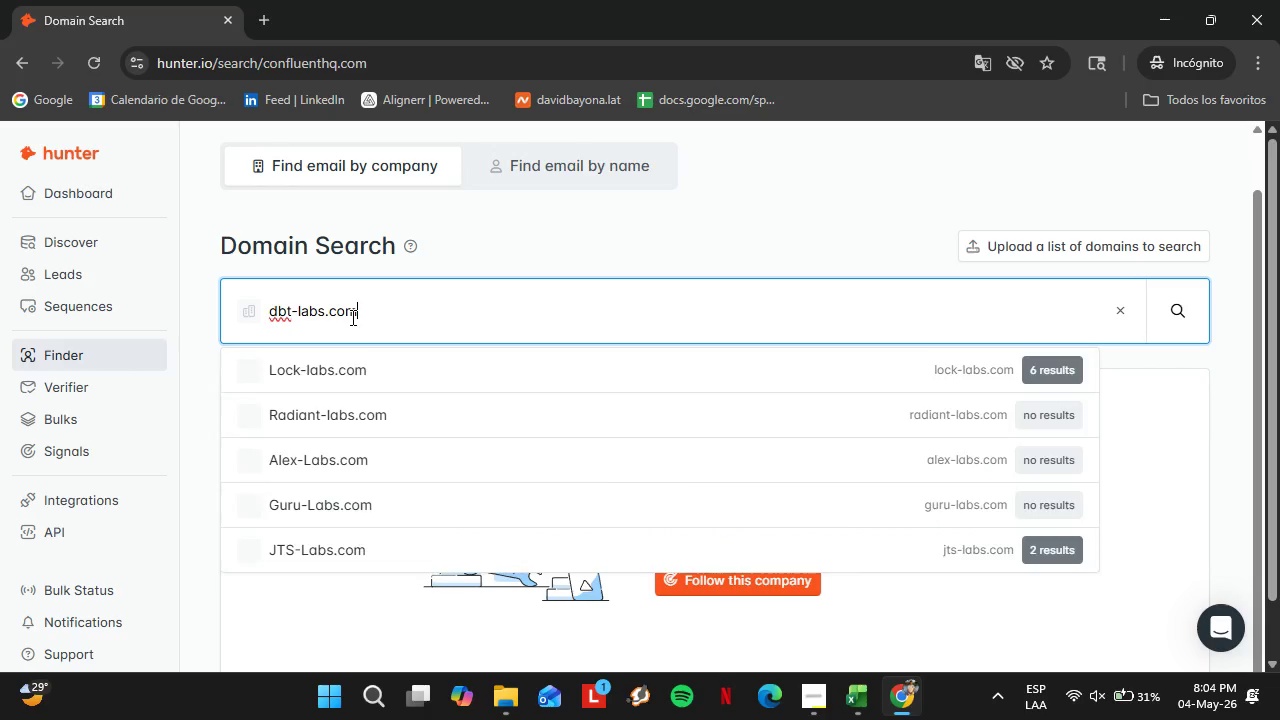 
key(Enter)
 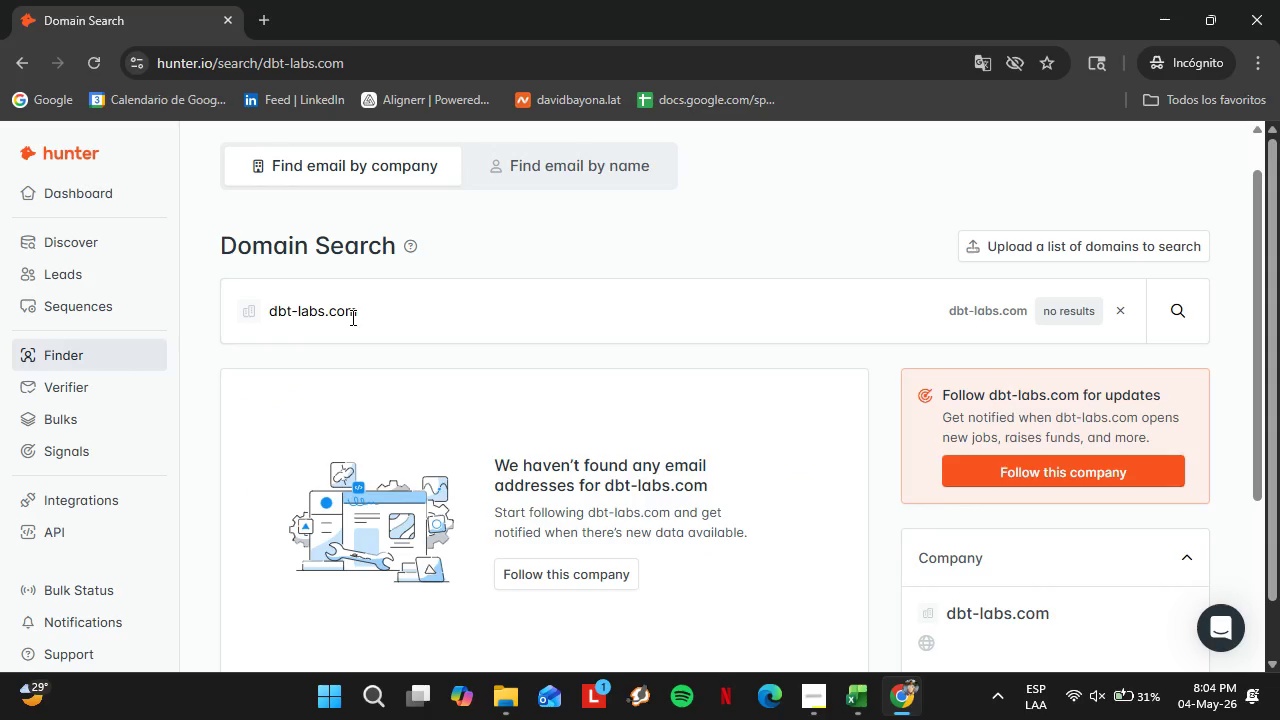 
double_click([351, 317])
 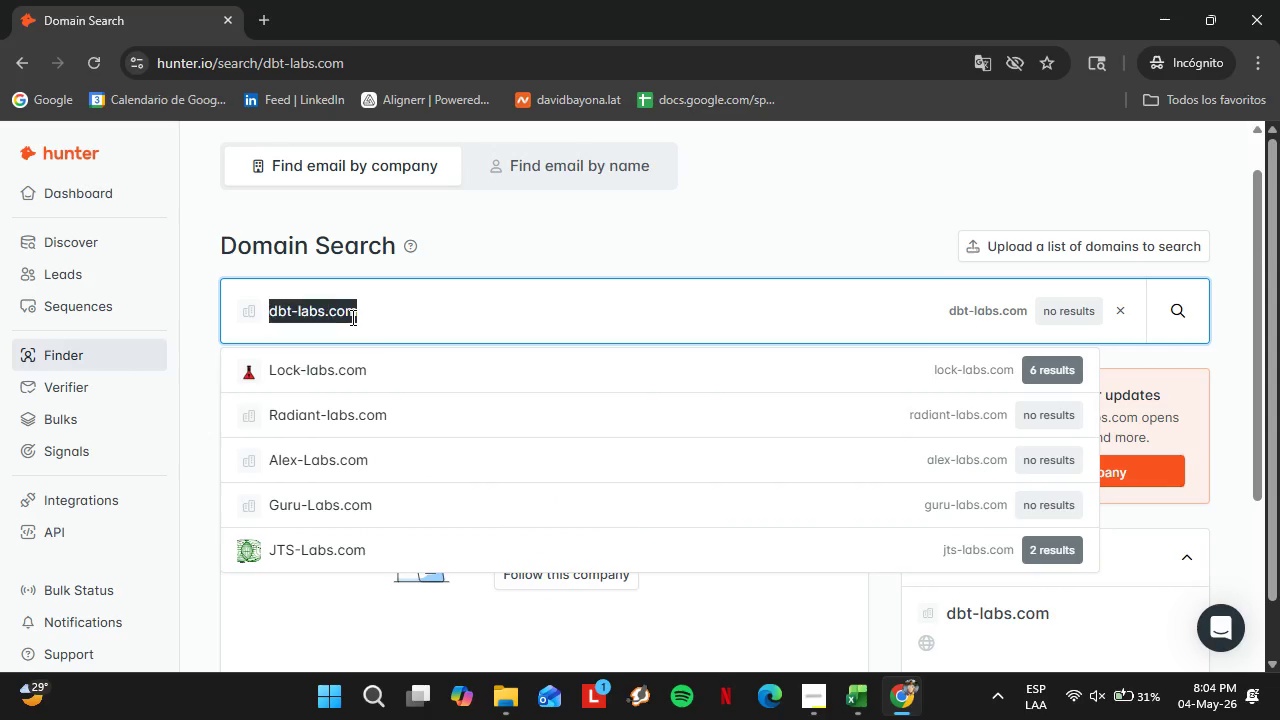 
triple_click([351, 317])
 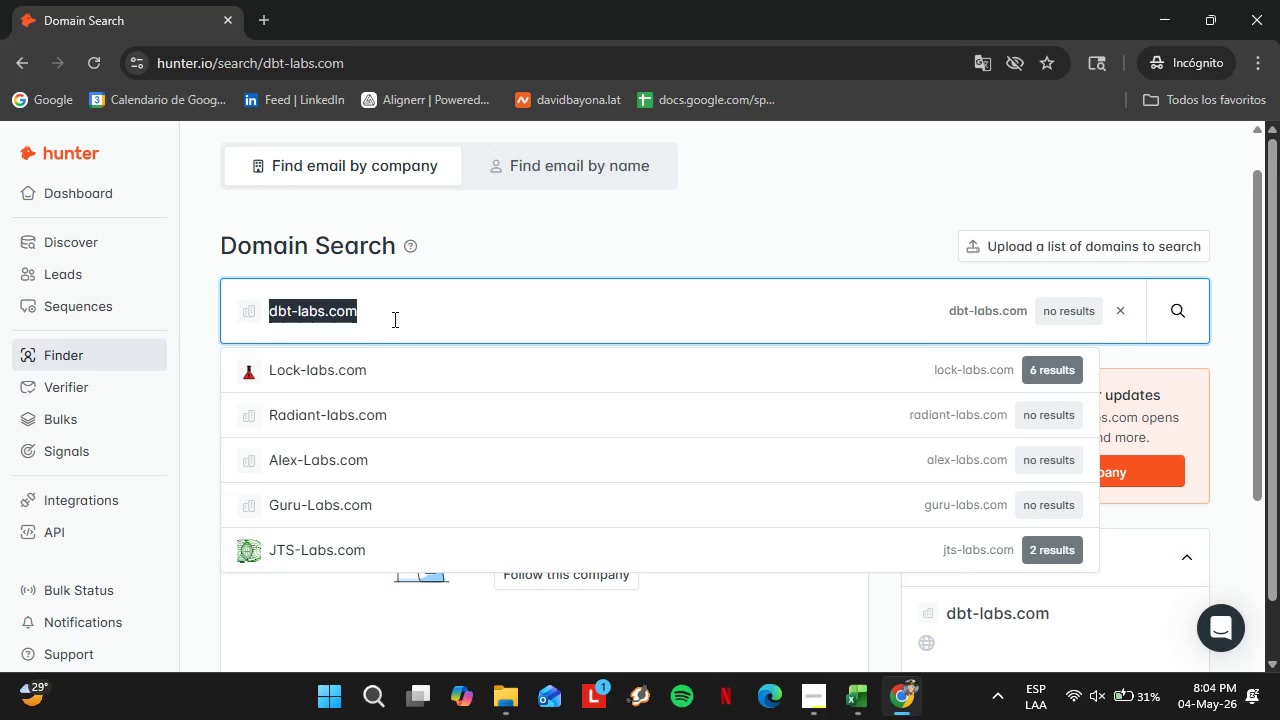 
type(fivetran.com)
 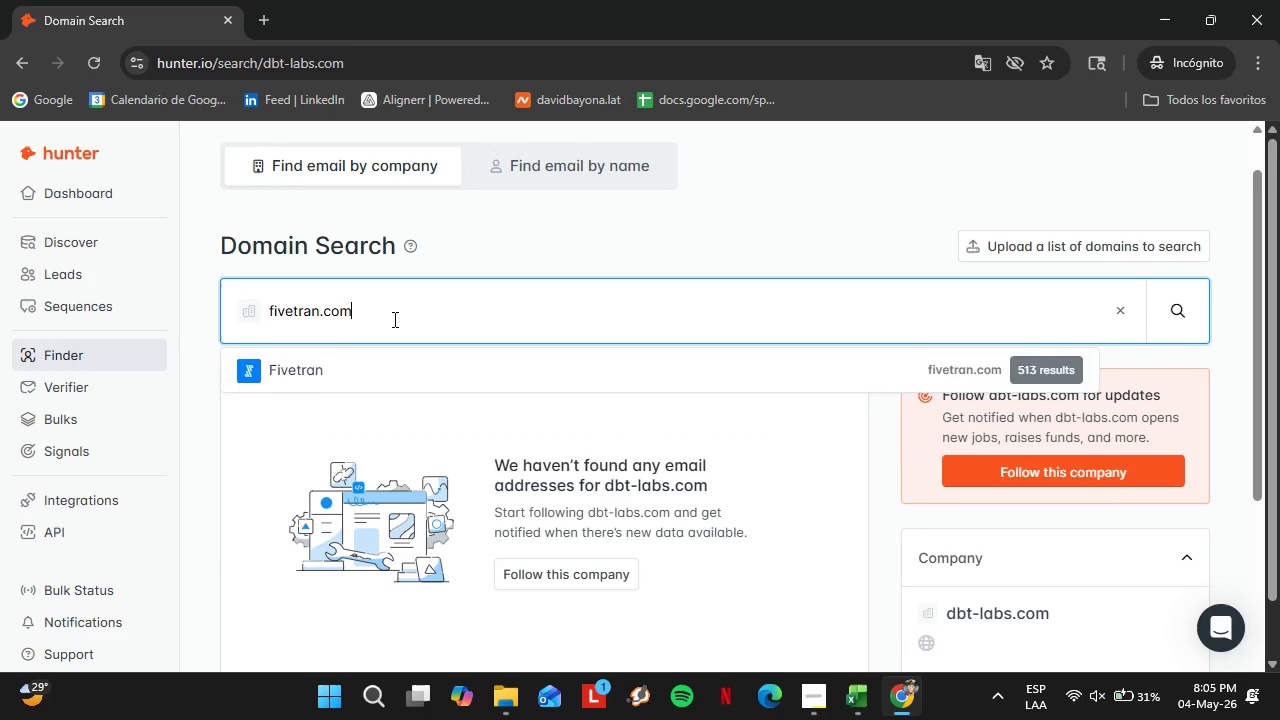 
key(Enter)
 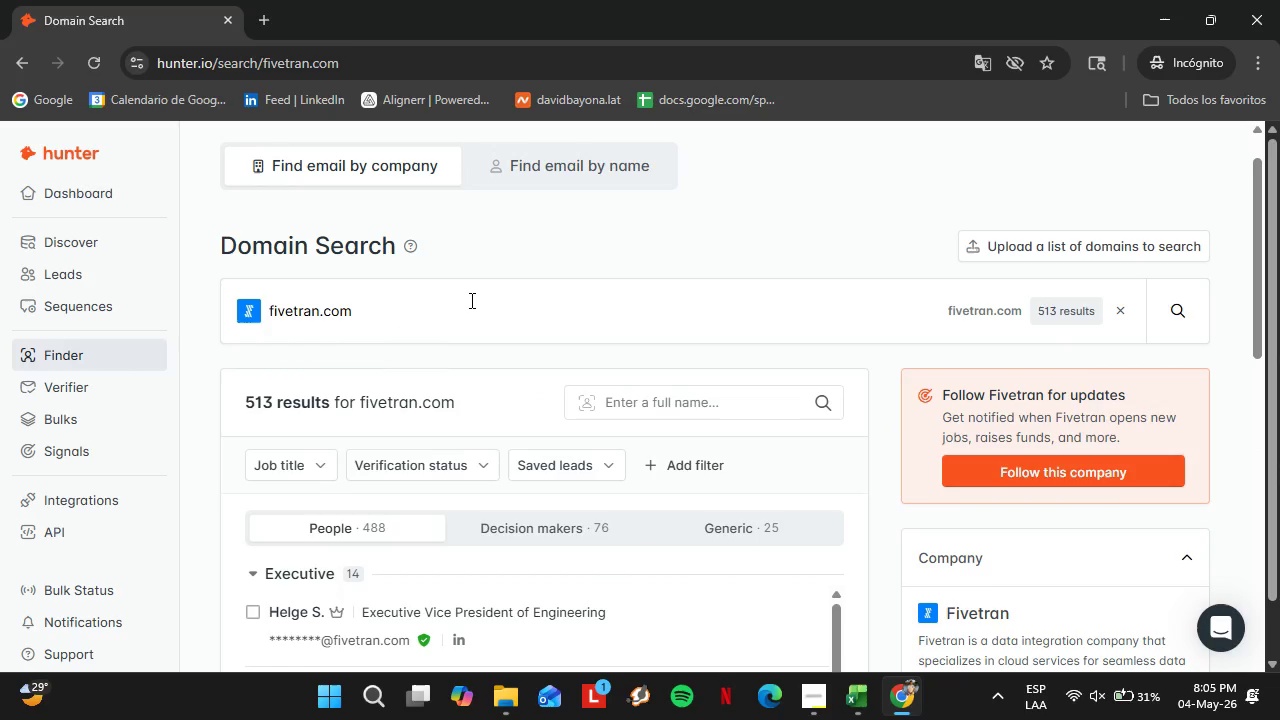 
scroll: coordinate [470, 499], scroll_direction: down, amount: 2.0
 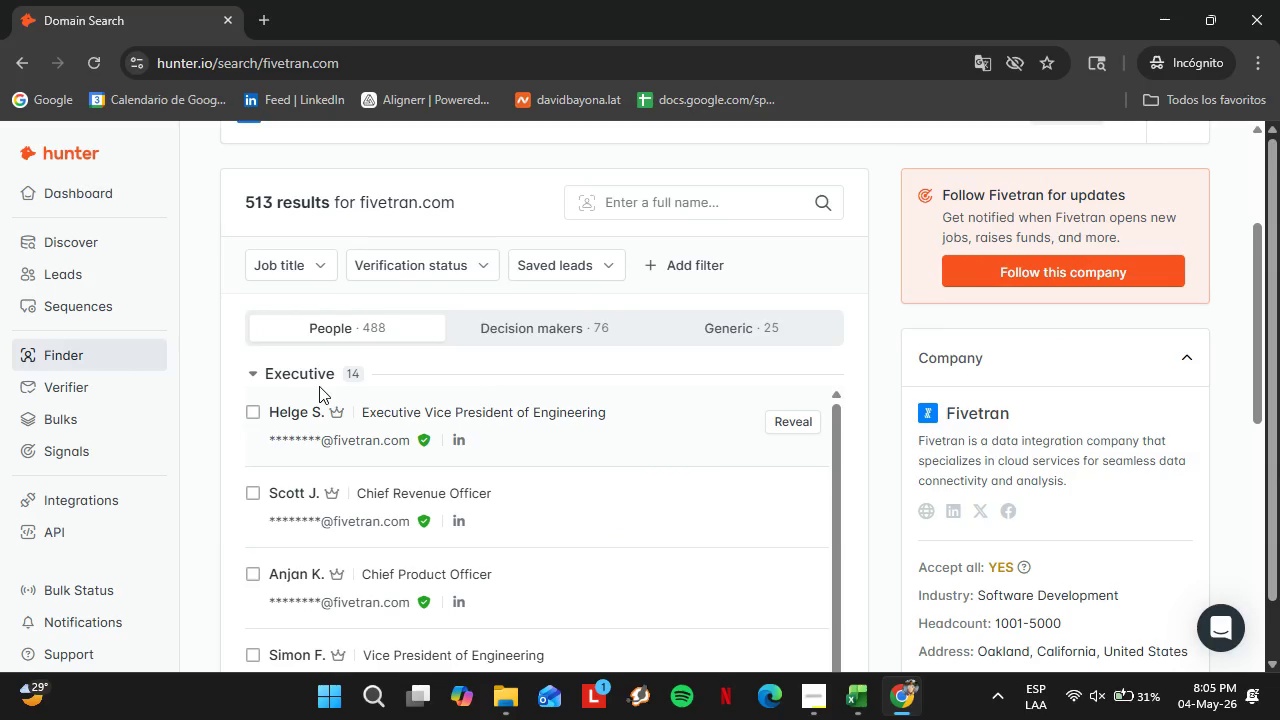 
left_click([290, 372])
 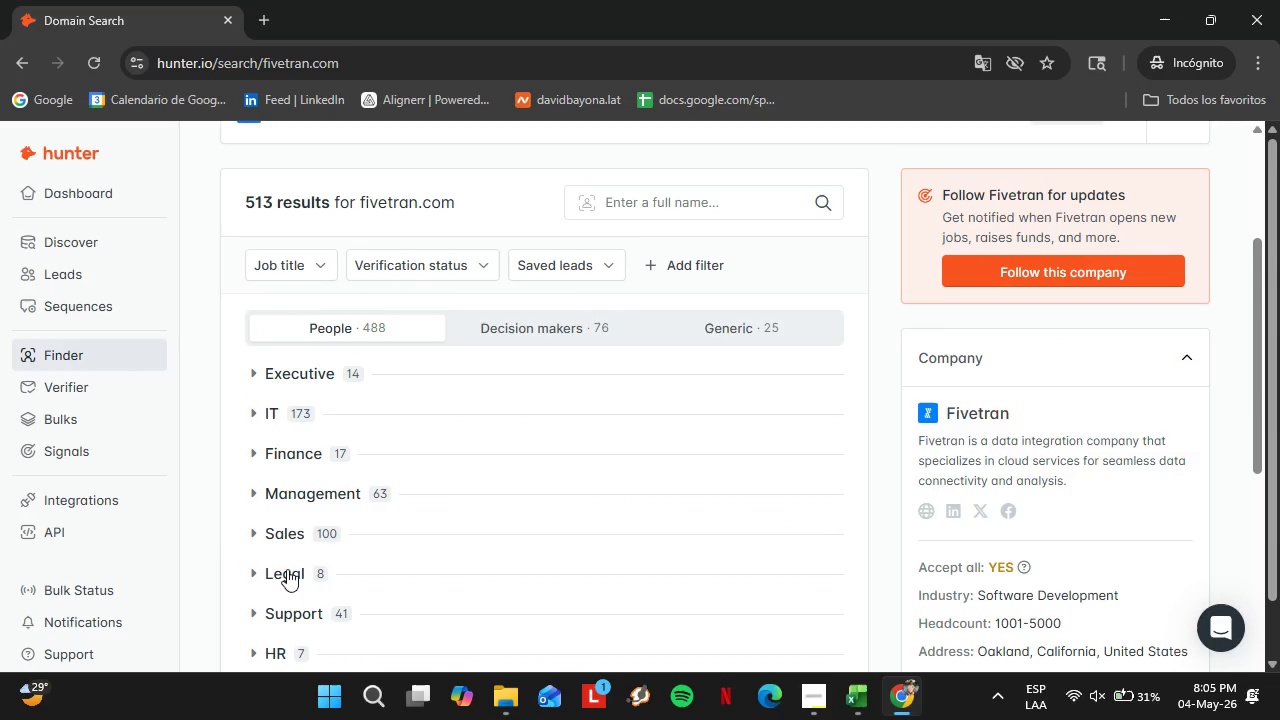 
scroll: coordinate [297, 552], scroll_direction: down, amount: 3.0
 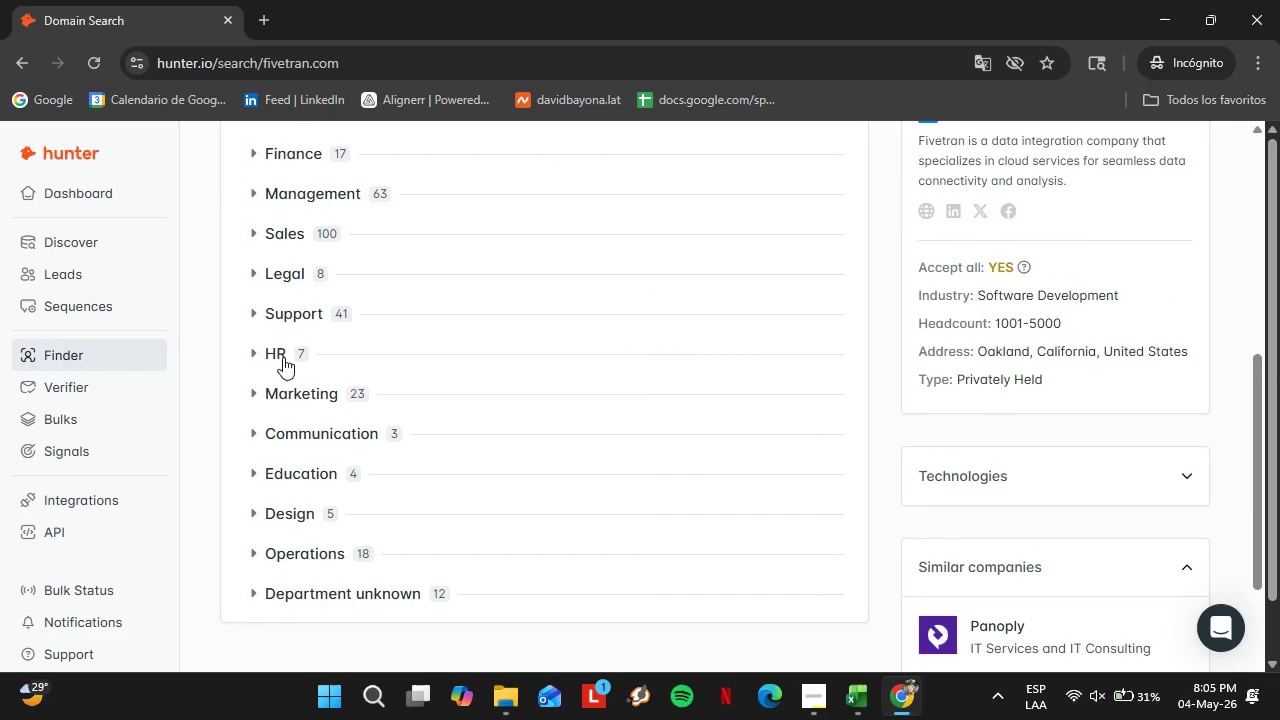 
left_click([276, 356])
 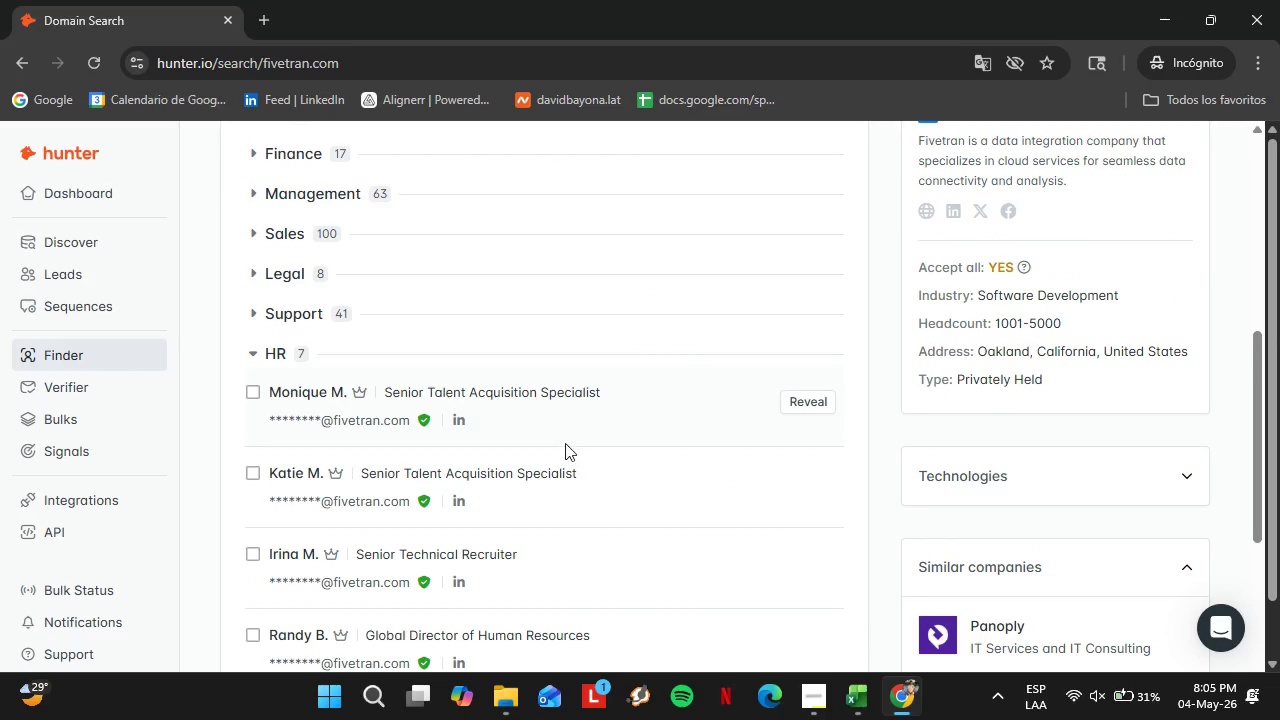 
scroll: coordinate [400, 490], scroll_direction: down, amount: 2.0
 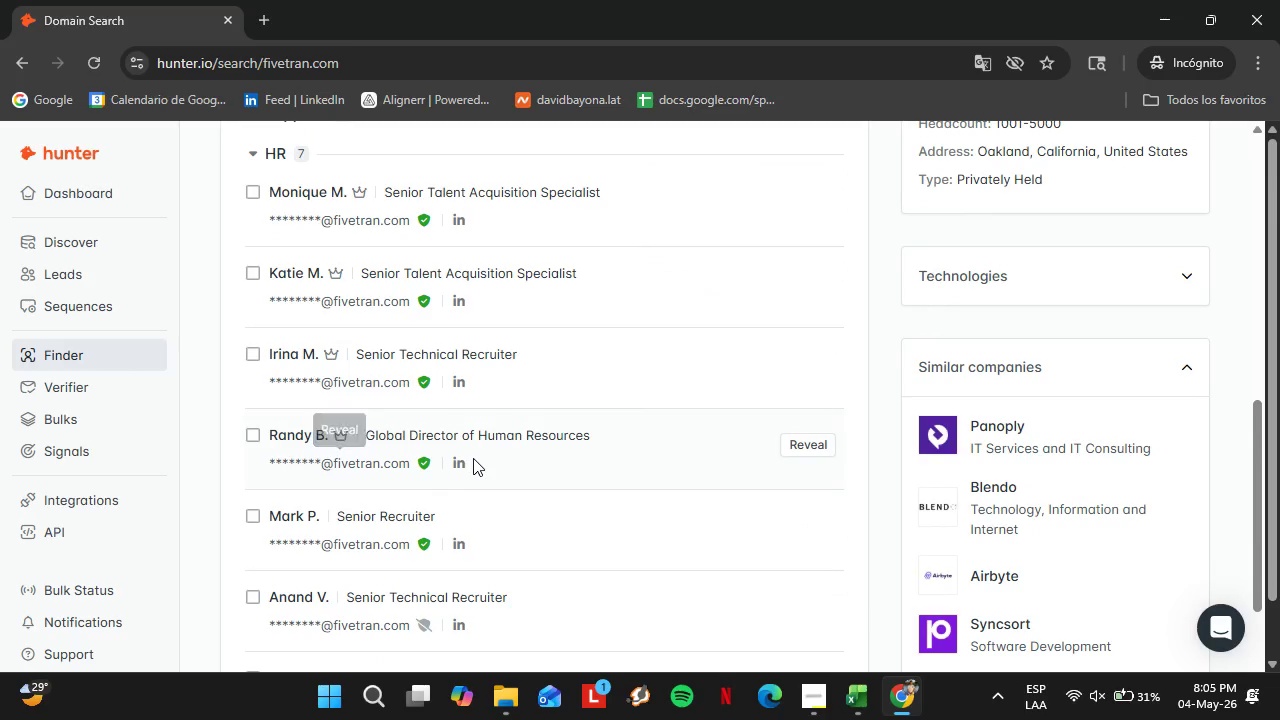 
scroll: coordinate [394, 470], scroll_direction: up, amount: 3.0
 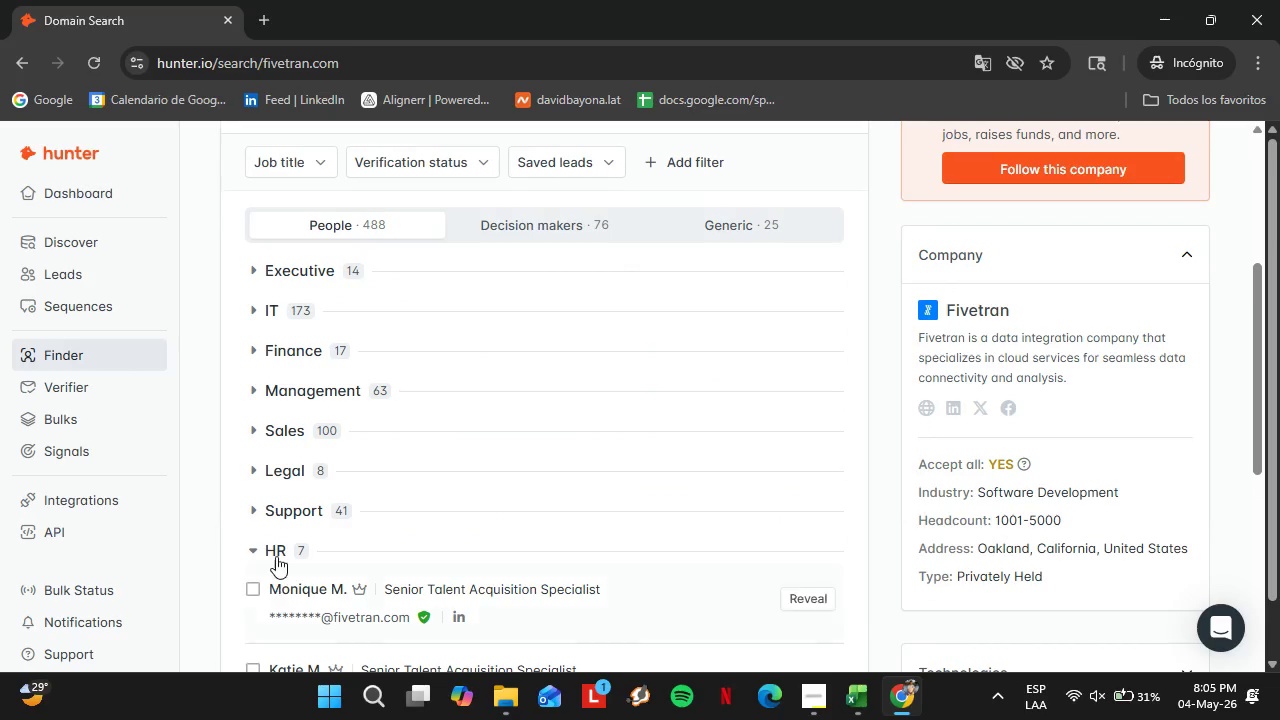 
left_click([276, 554])
 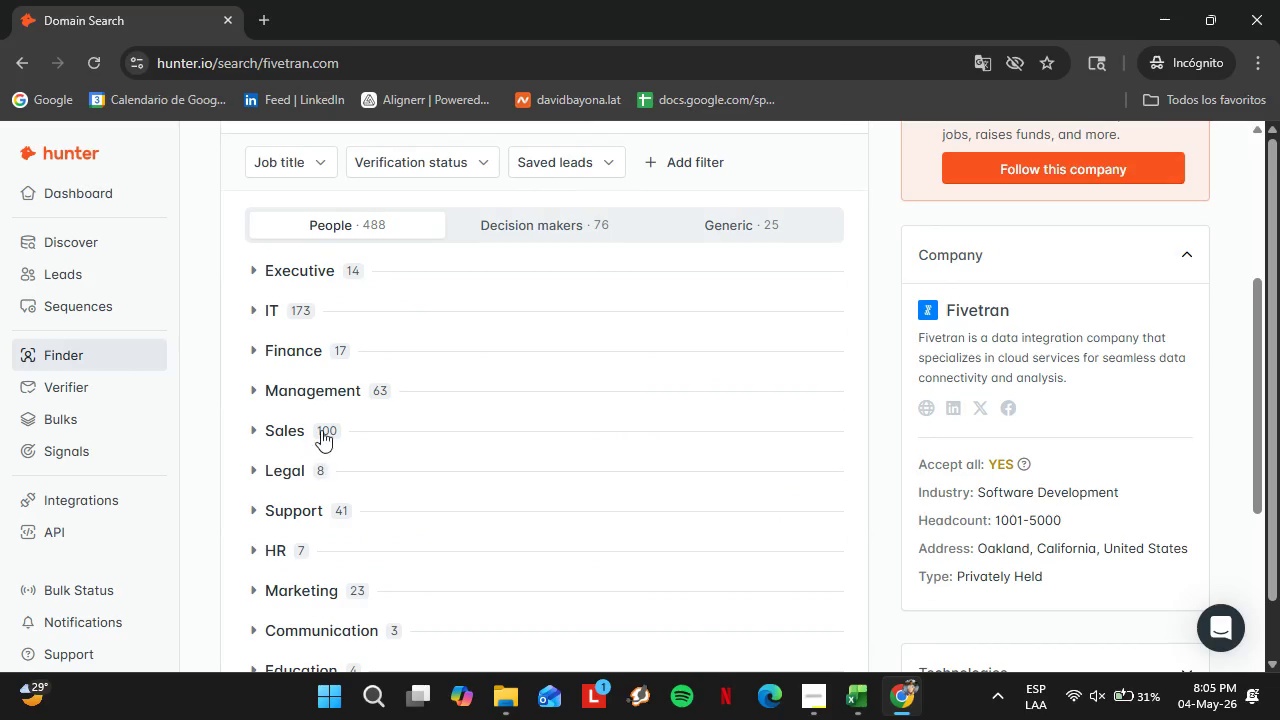 
scroll: coordinate [322, 429], scroll_direction: up, amount: 2.0
 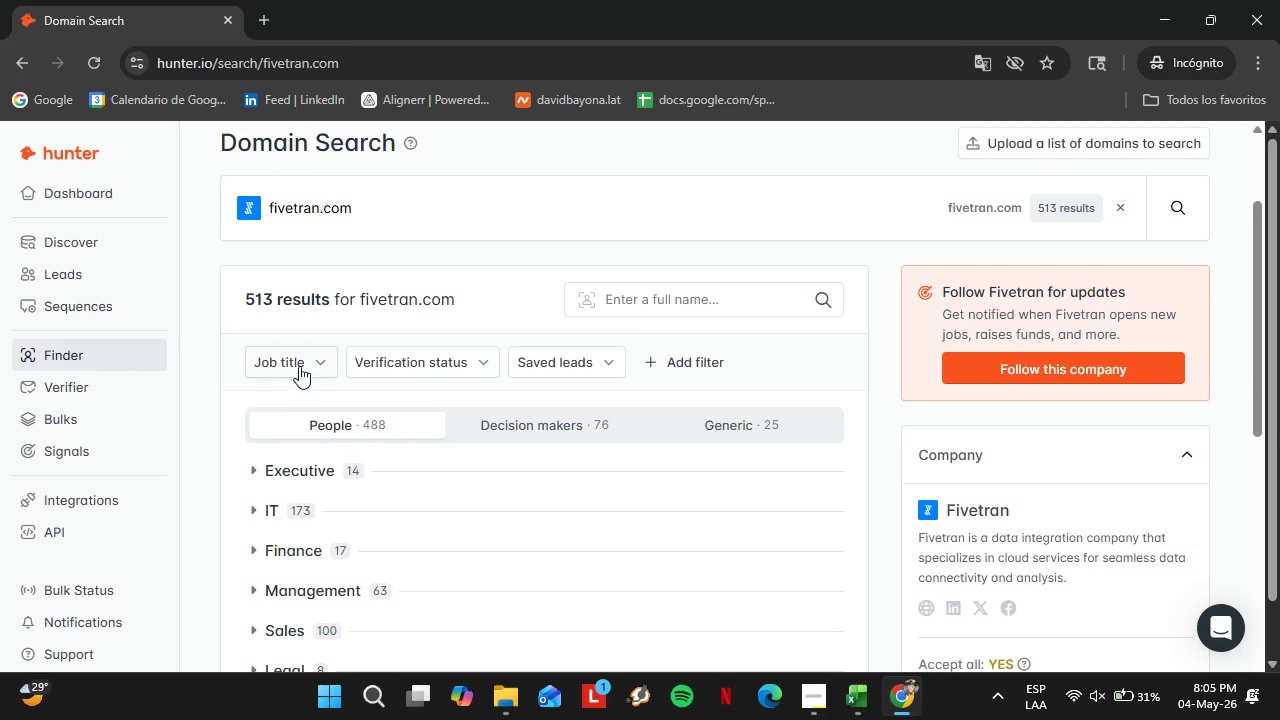 
left_click([299, 365])
 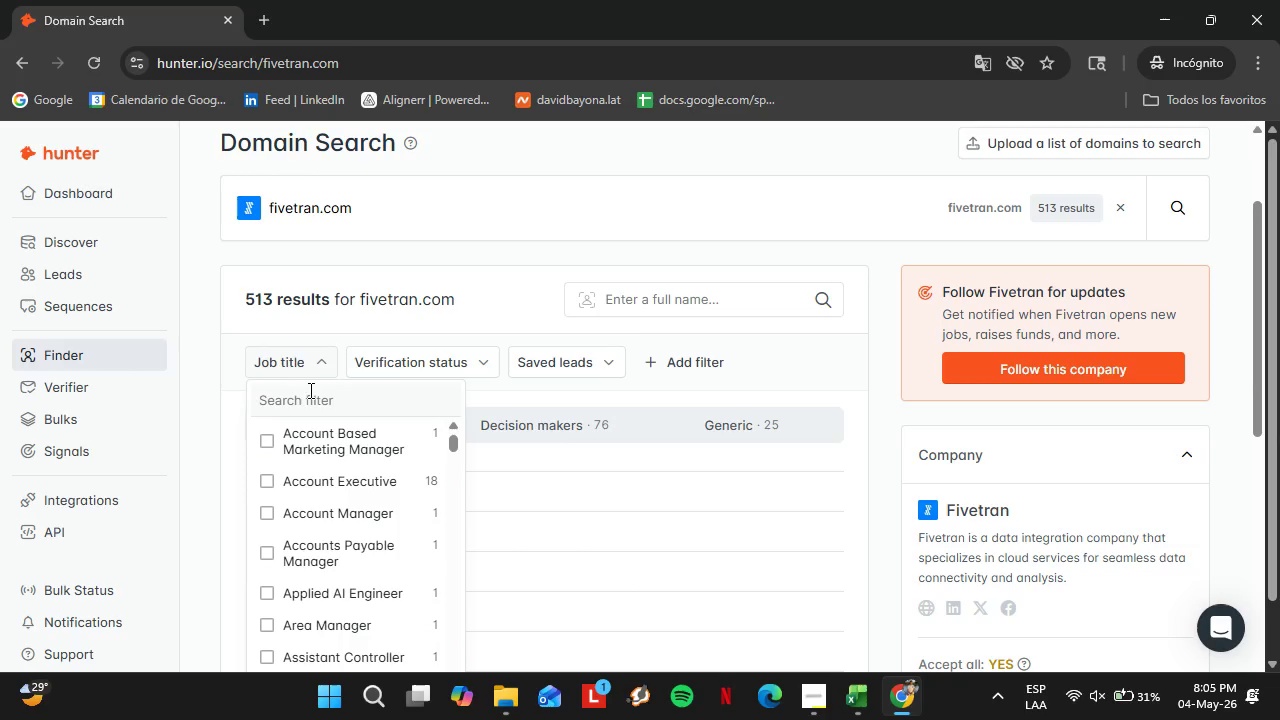 
left_click([310, 390])
 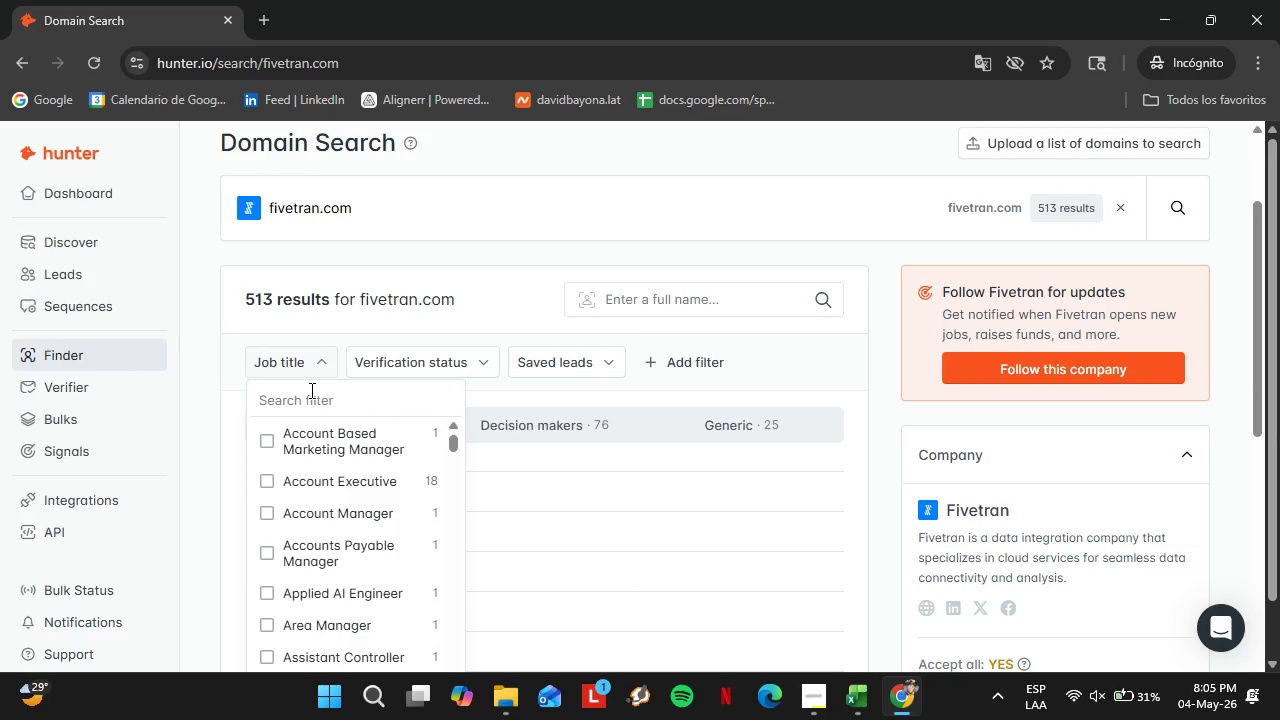 
type(hr)
key(Backspace)
type(um)
 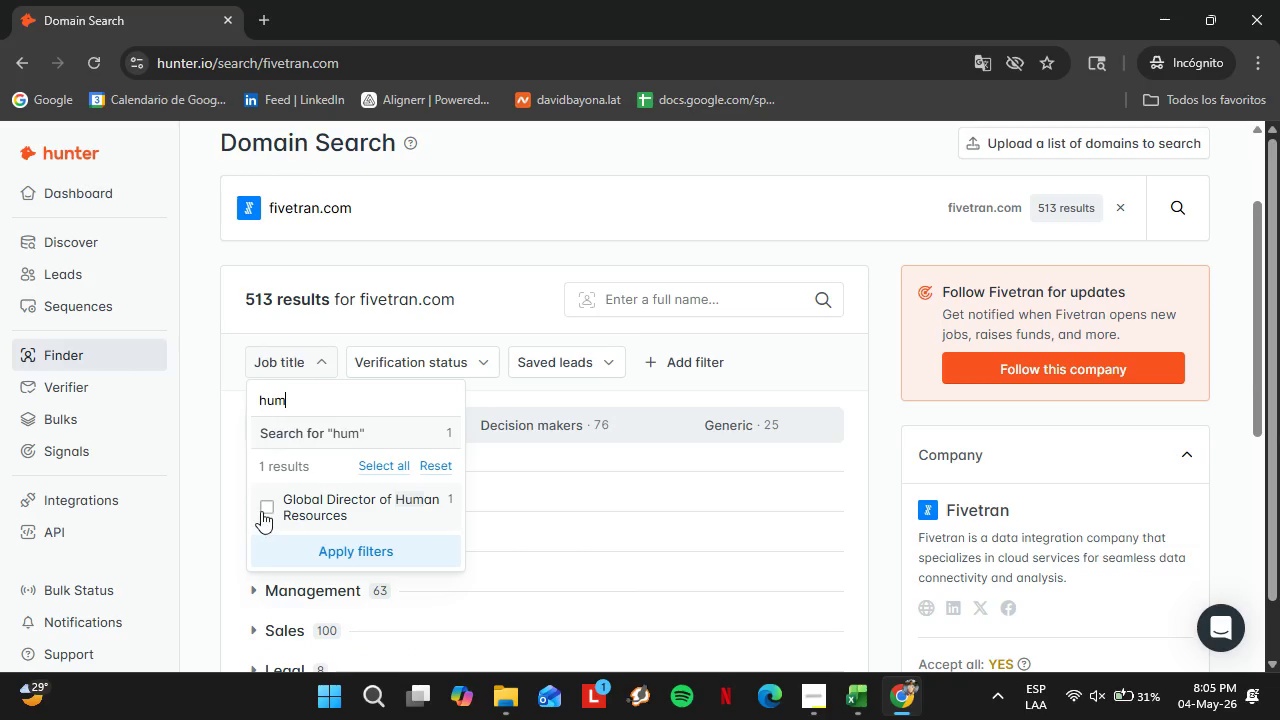 
double_click([367, 560])
 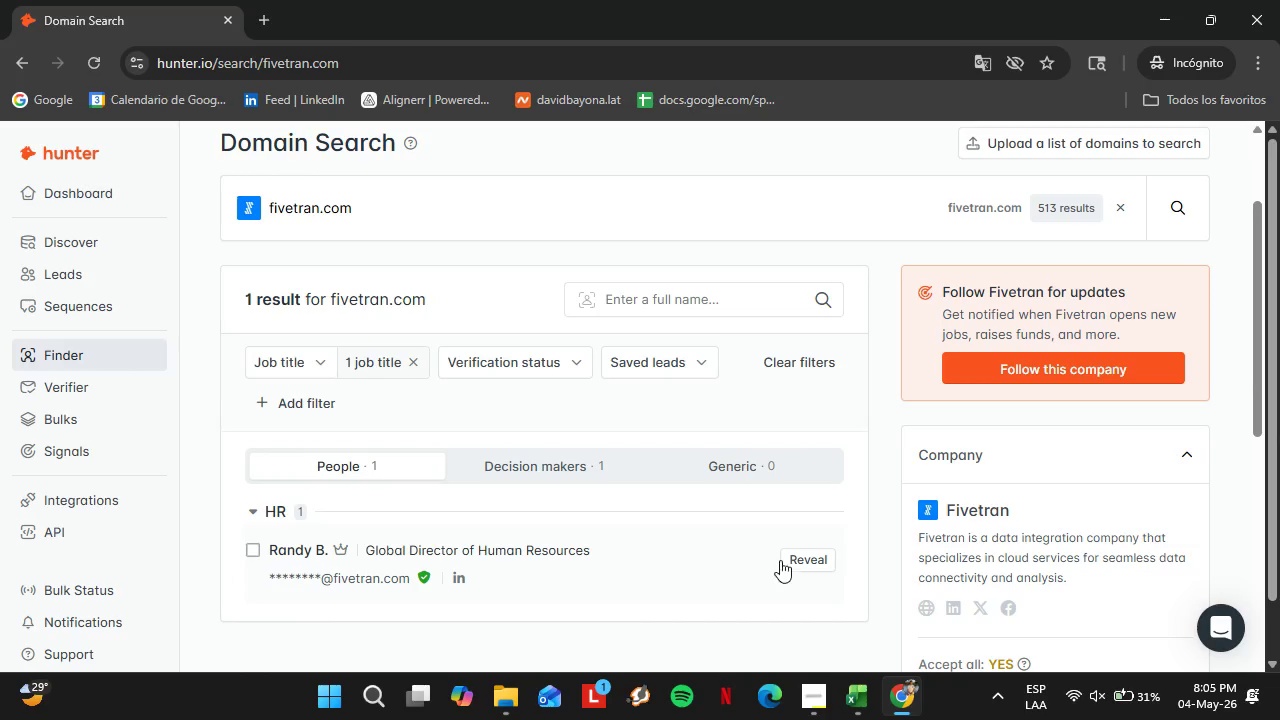 
left_click([817, 560])
 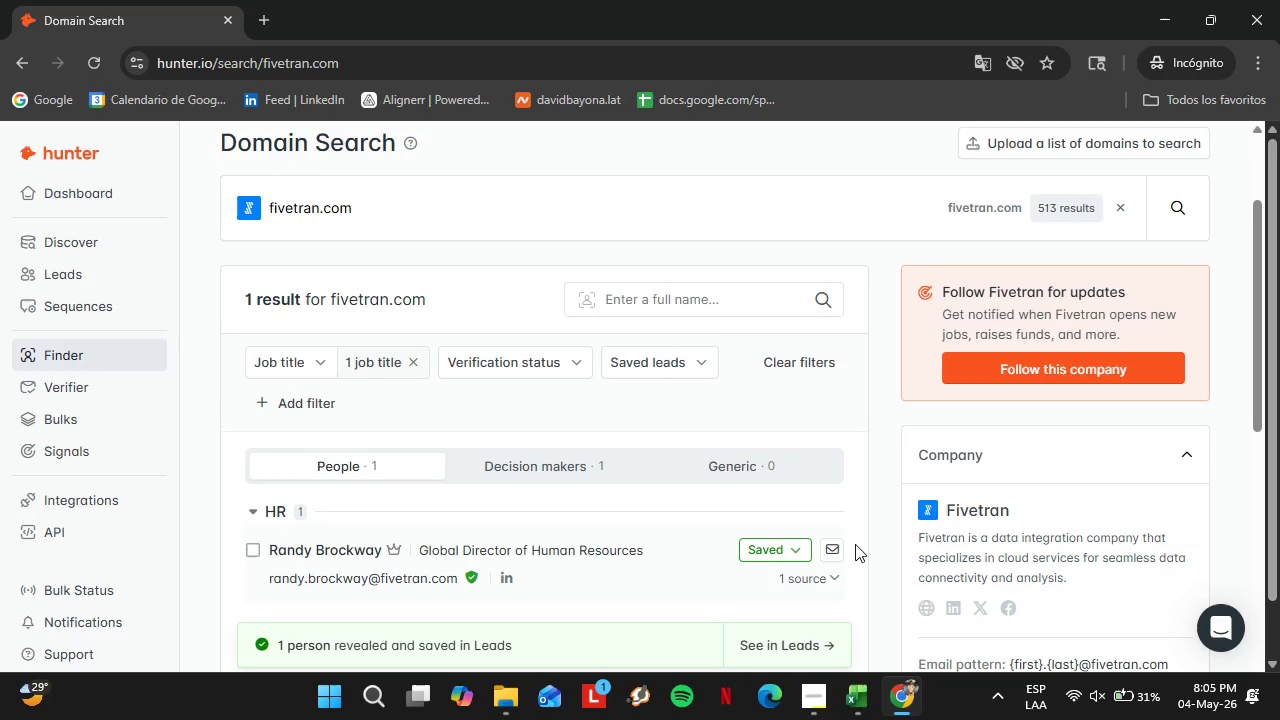 
left_click([761, 544])
 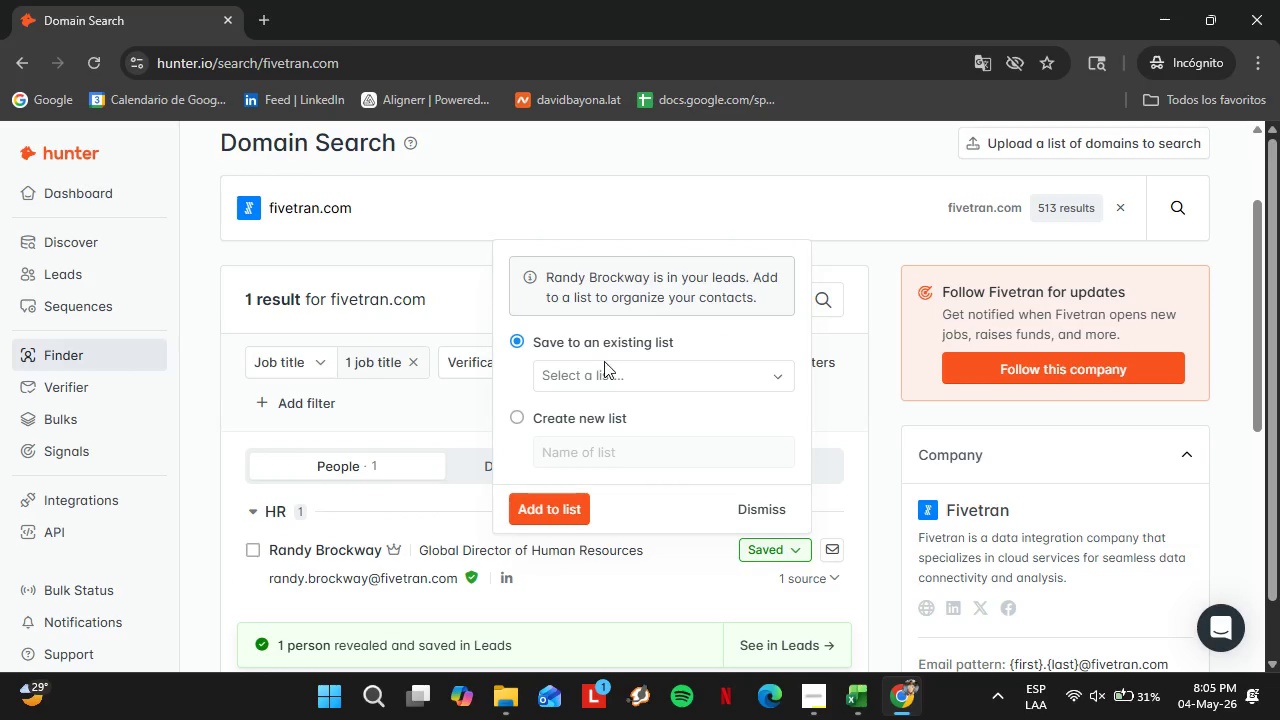 
left_click([601, 370])
 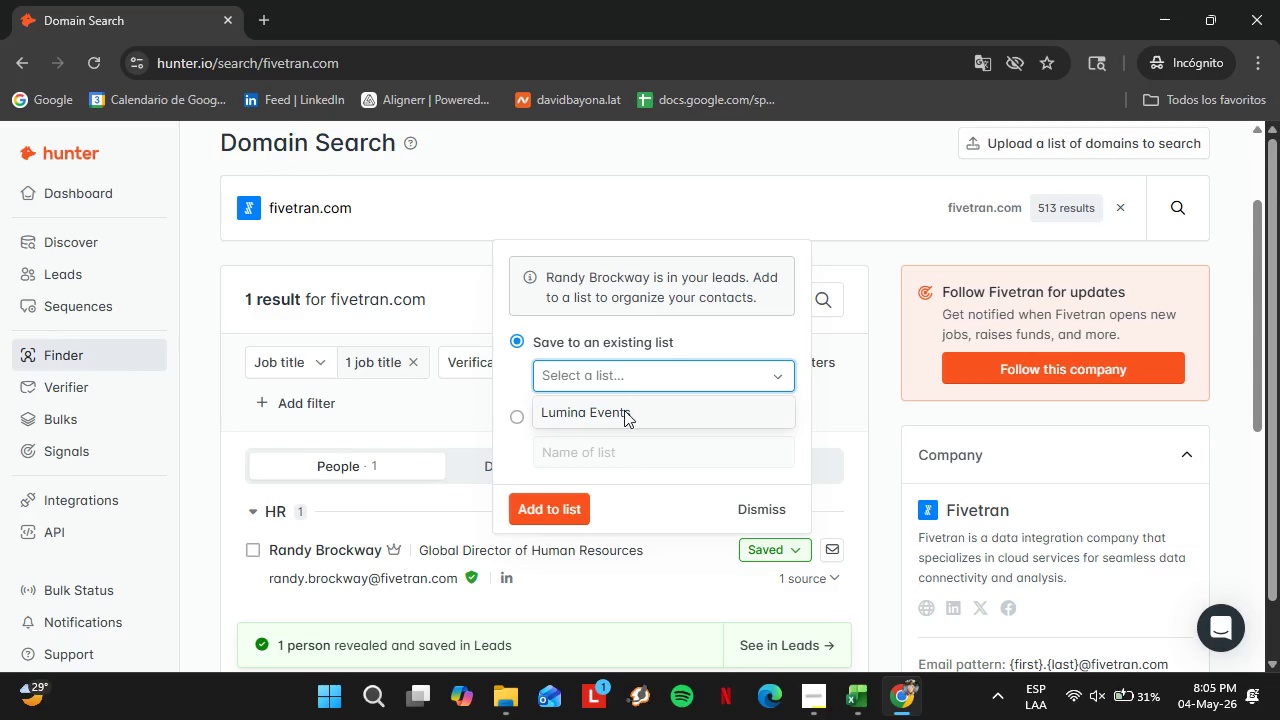 
left_click([623, 414])
 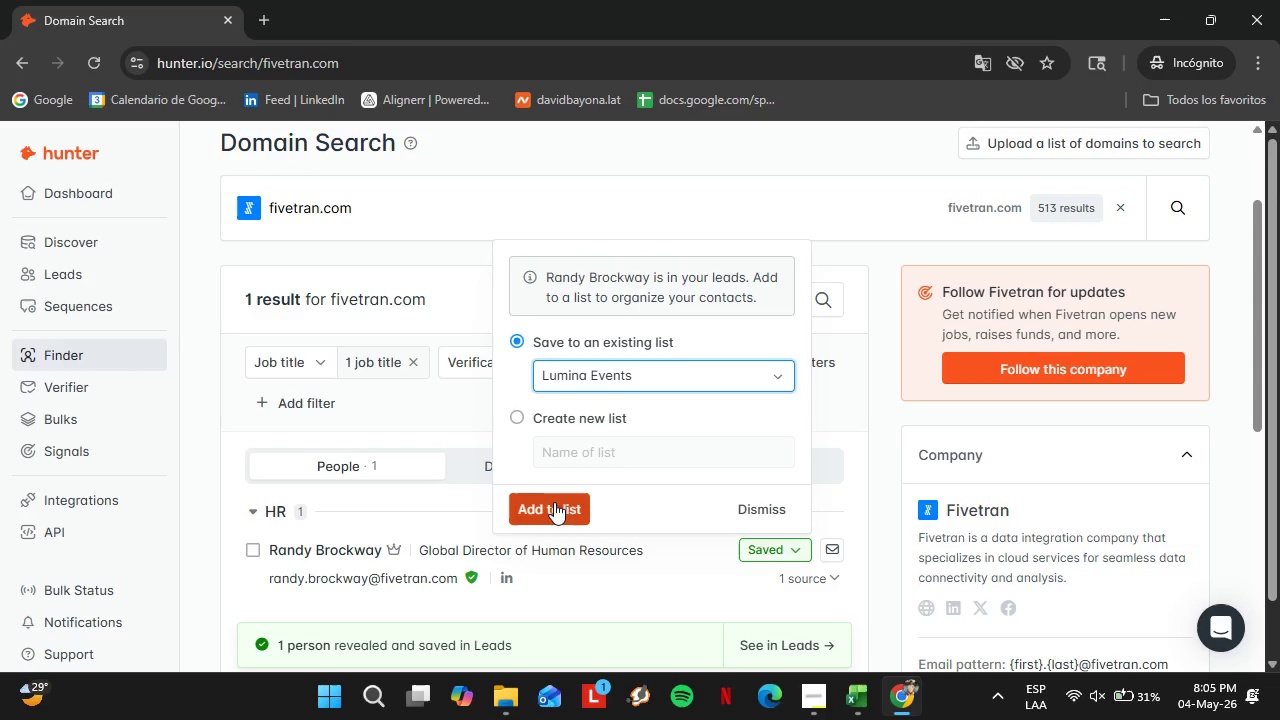 
left_click([554, 502])
 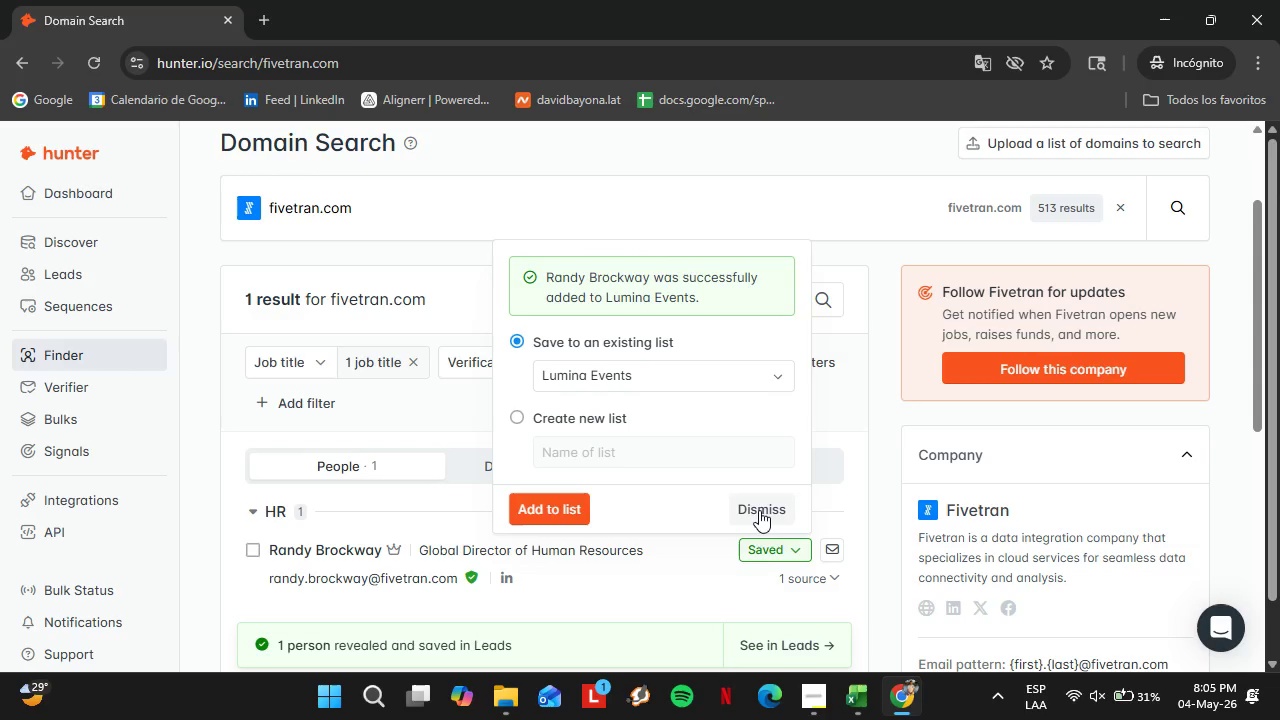 
left_click([759, 510])
 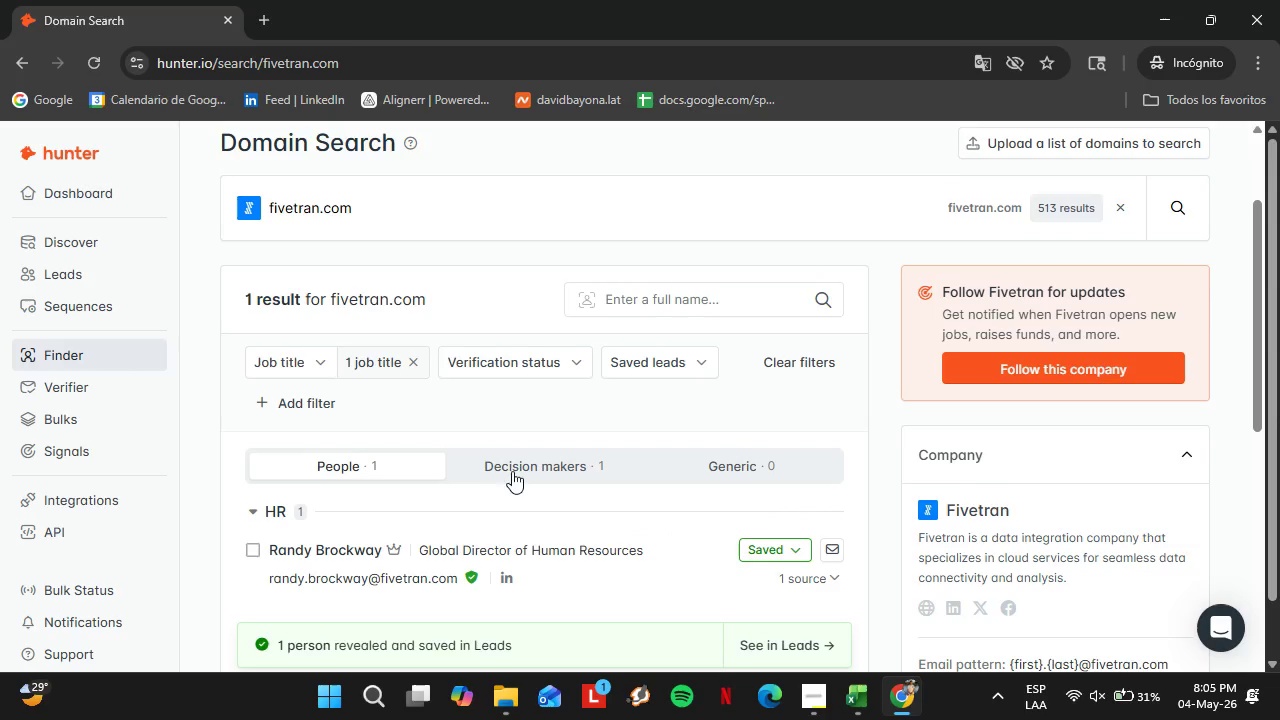 
scroll: coordinate [484, 434], scroll_direction: up, amount: 2.0
 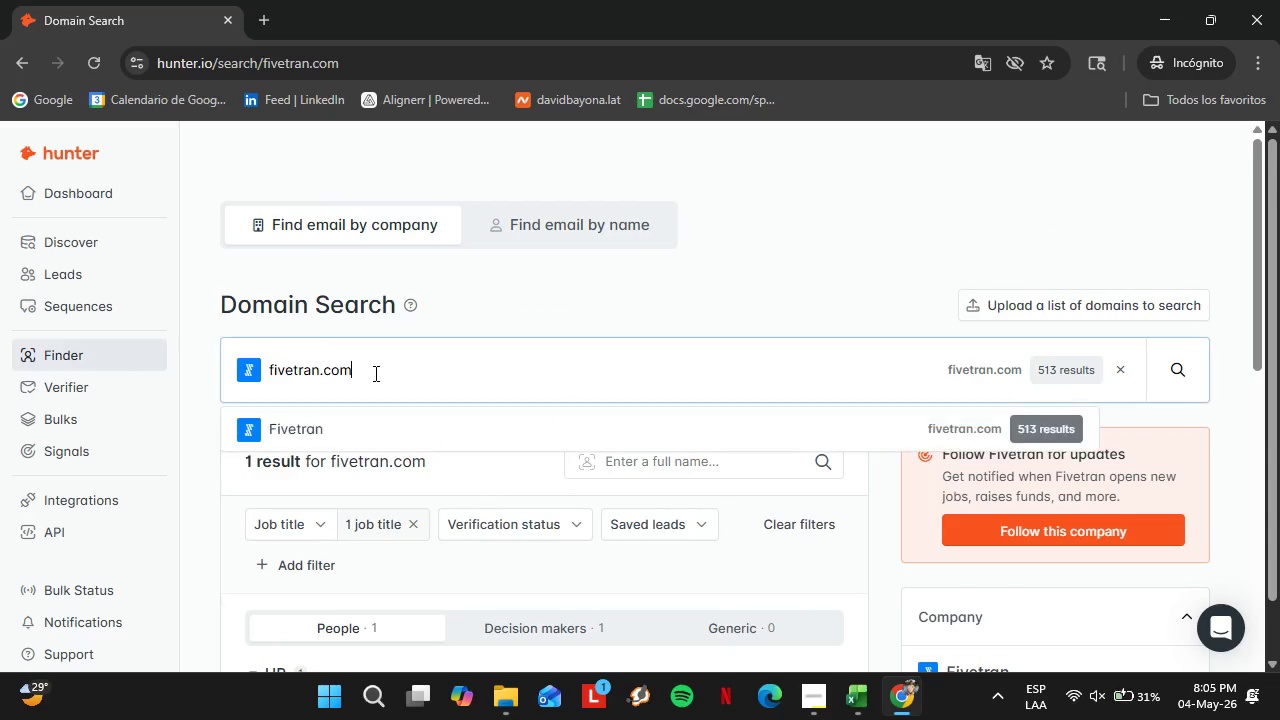 
double_click([374, 373])
 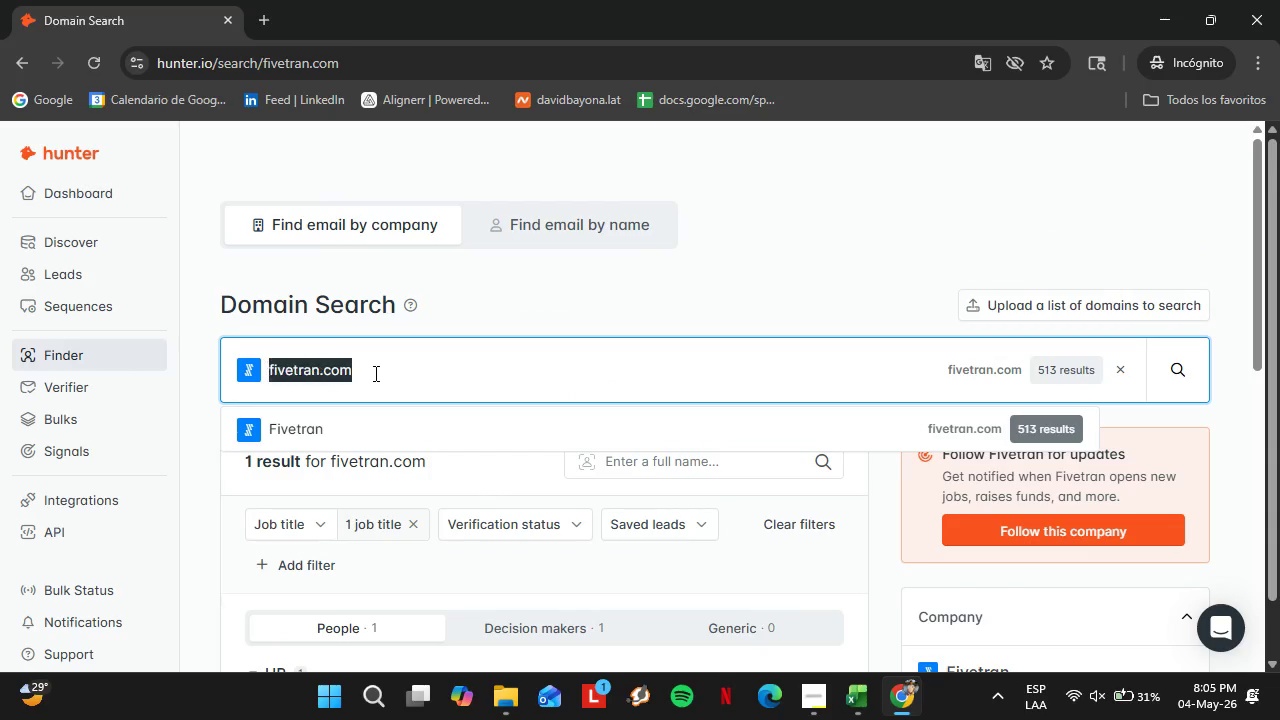 
triple_click([374, 373])
 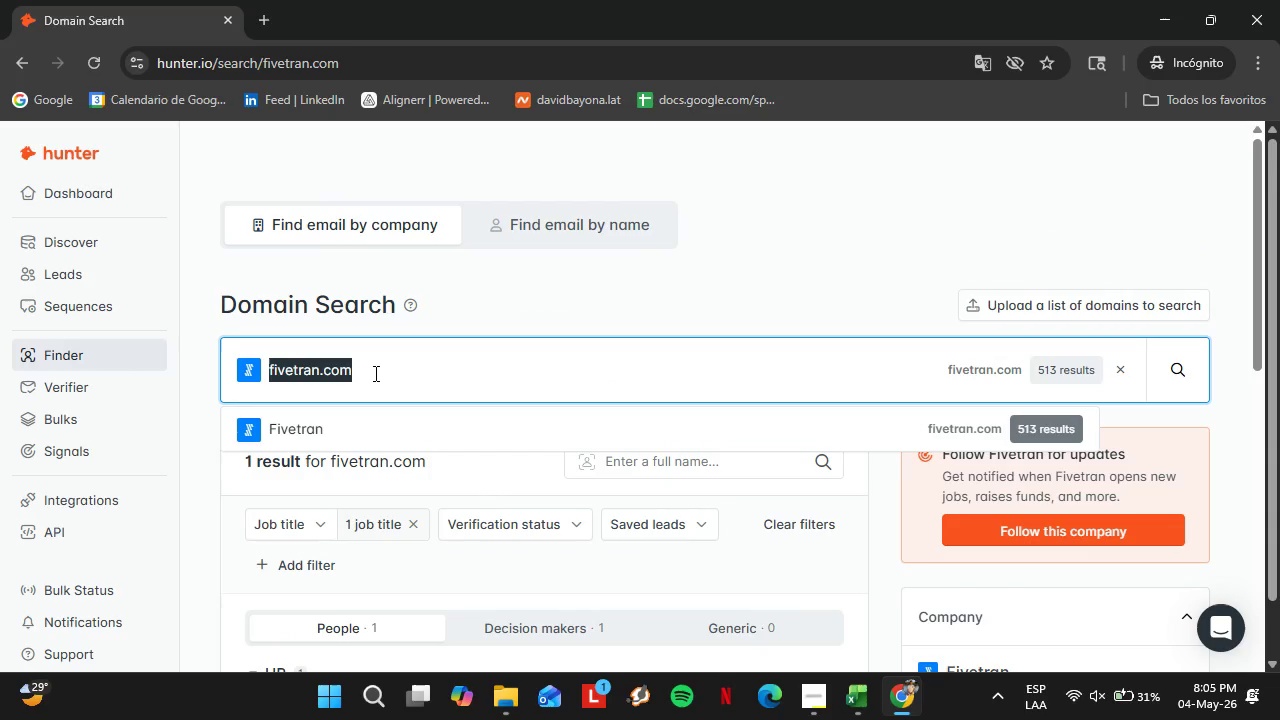 
triple_click([374, 373])
 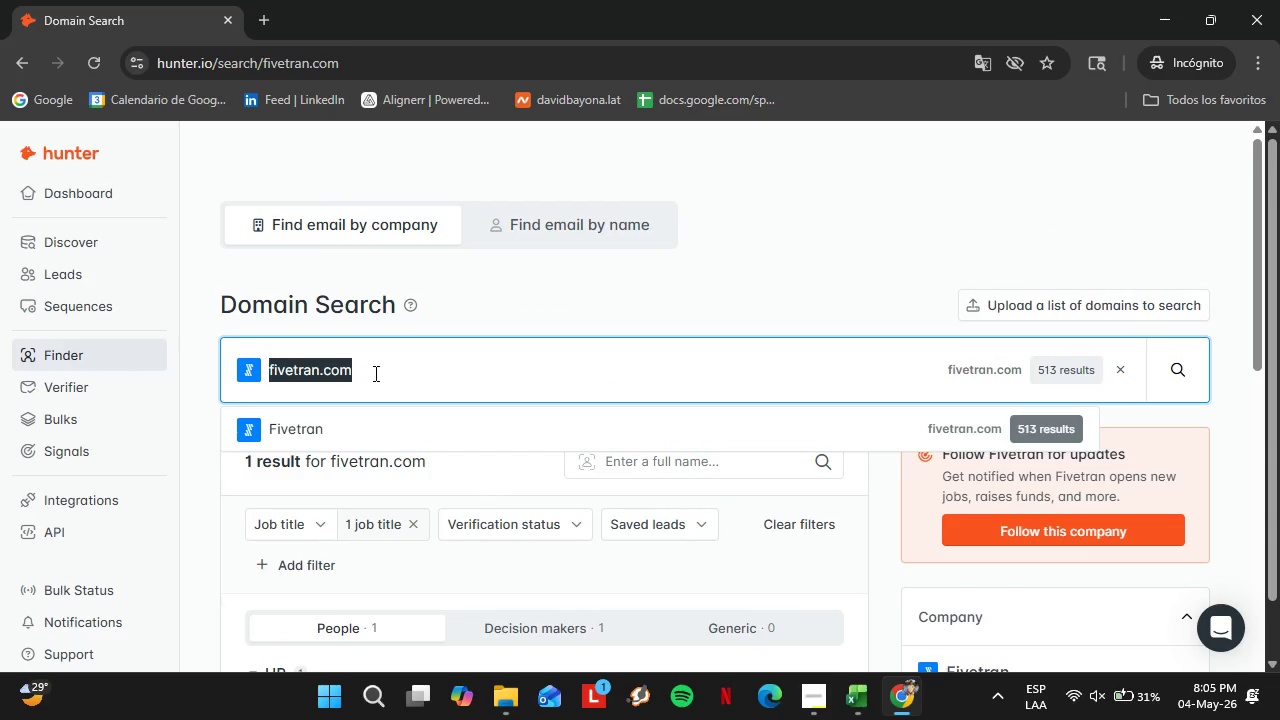 
type(census.com)
 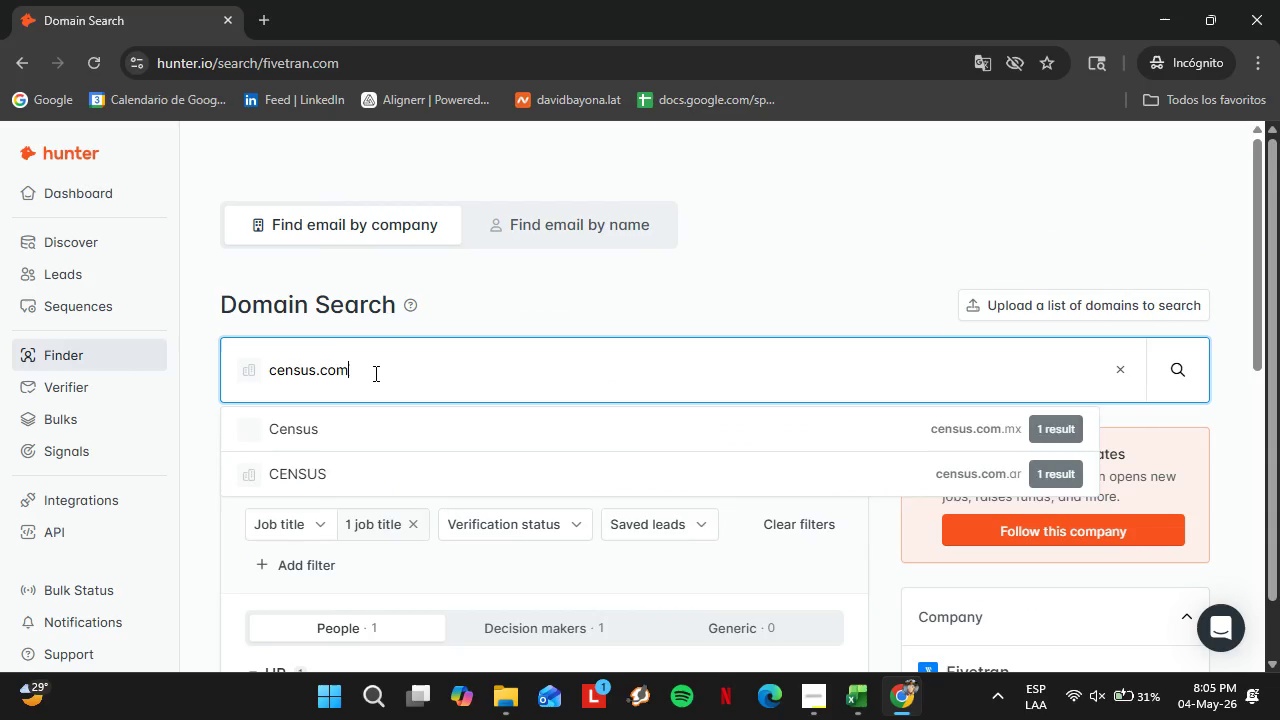 
key(Enter)
 